 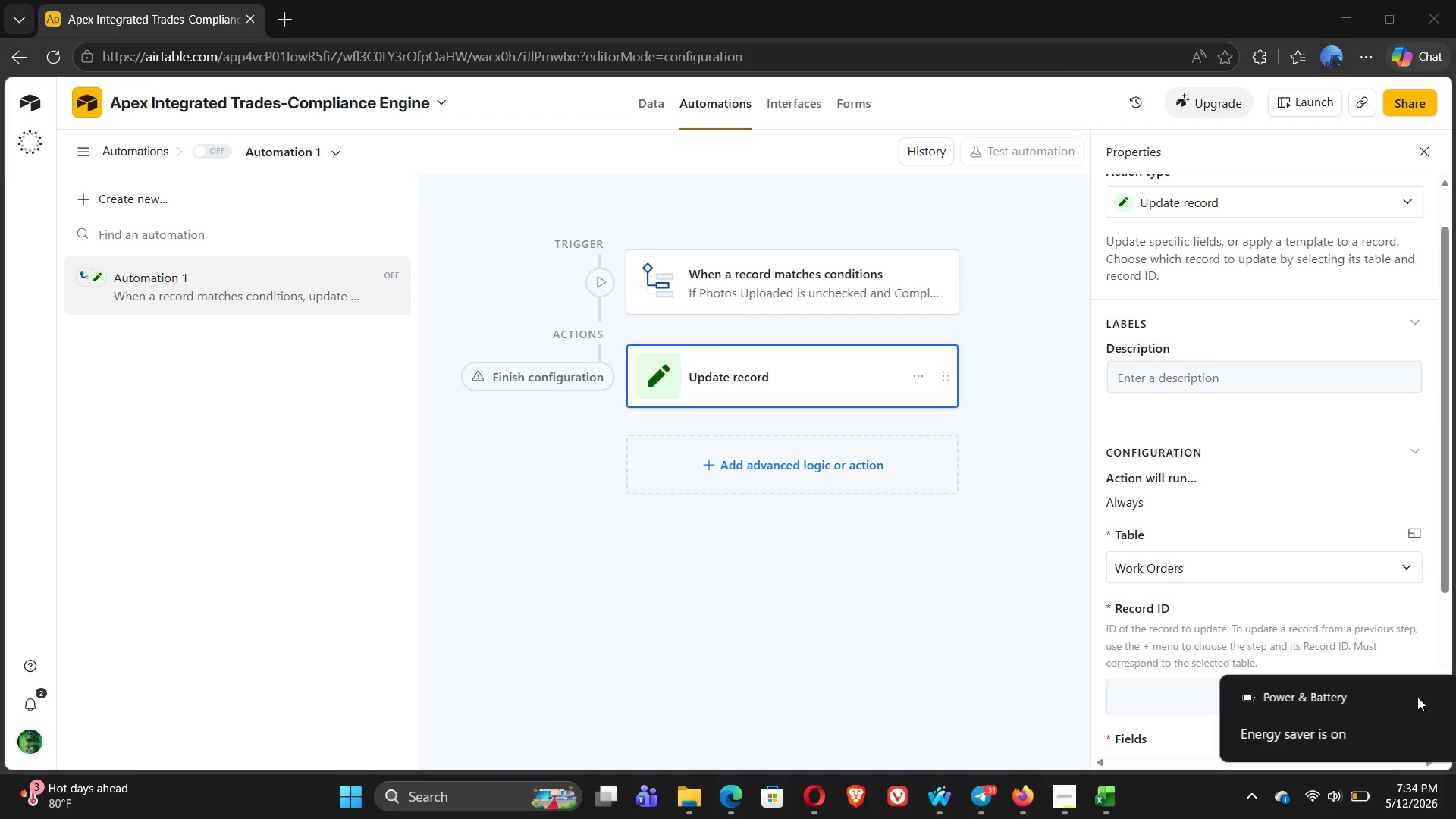 
mouse_move([1277, 374])
 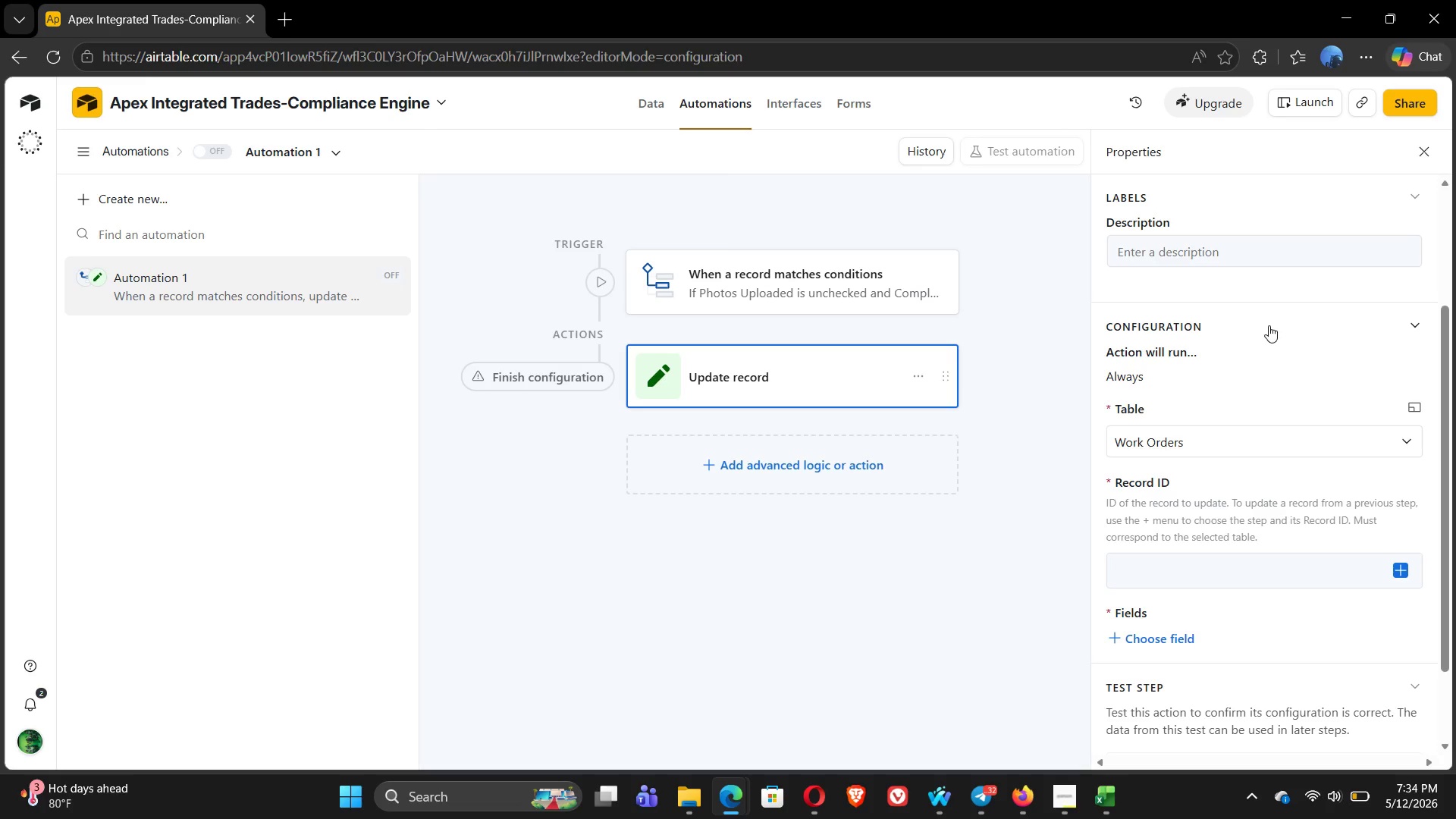 
wait(23.13)
 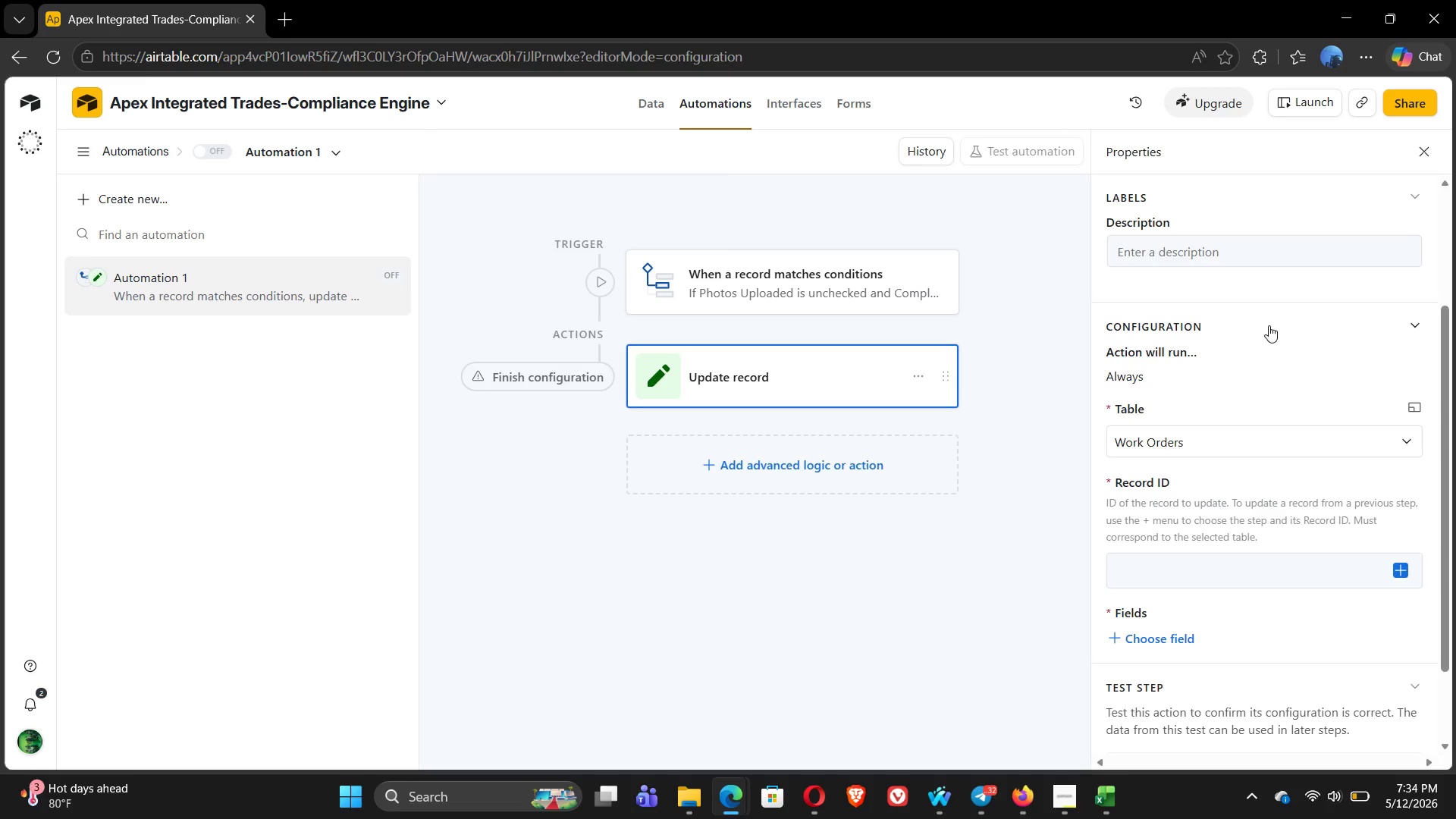 
mouse_move([1243, 528])
 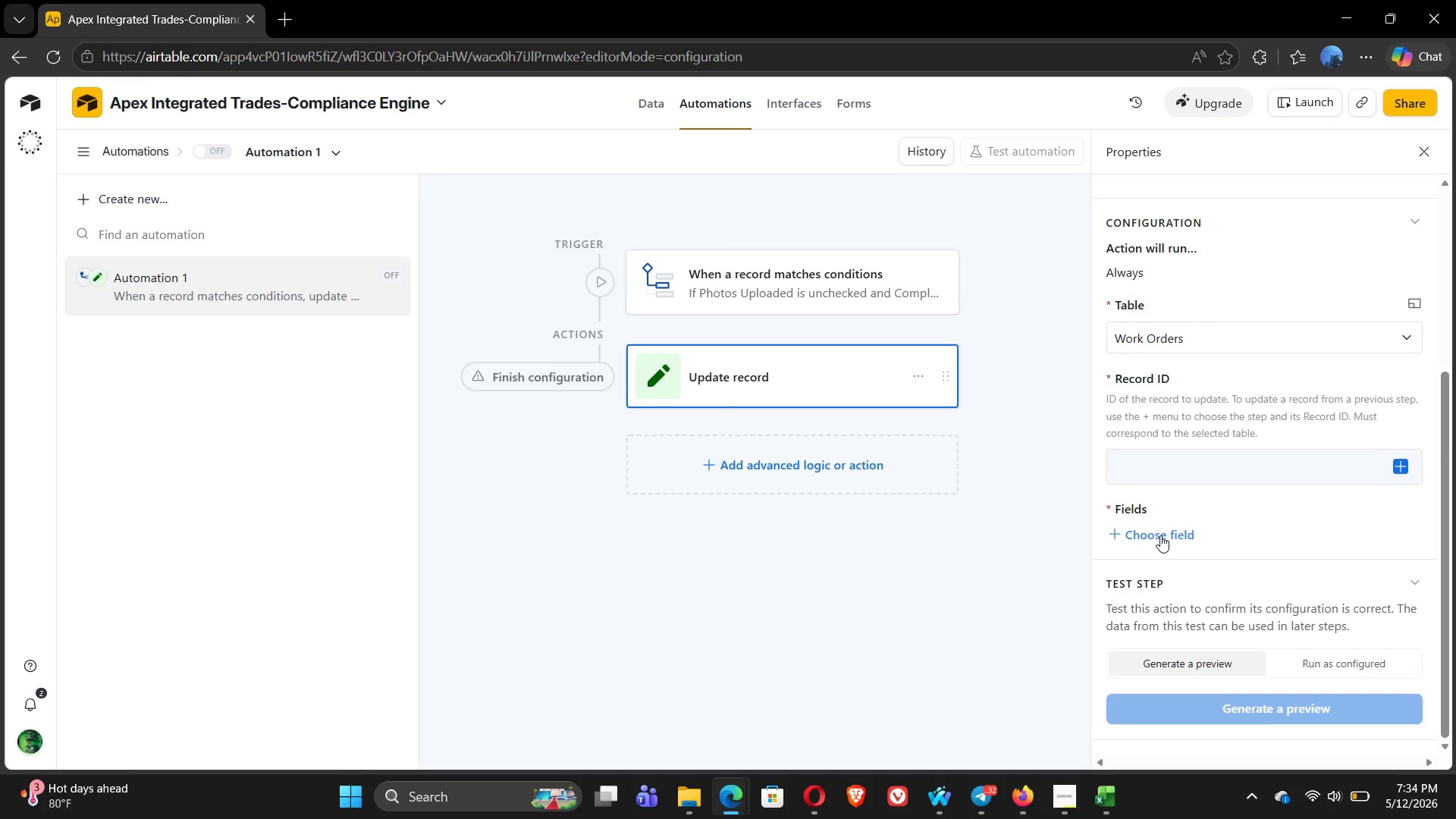 
left_click([1160, 535])
 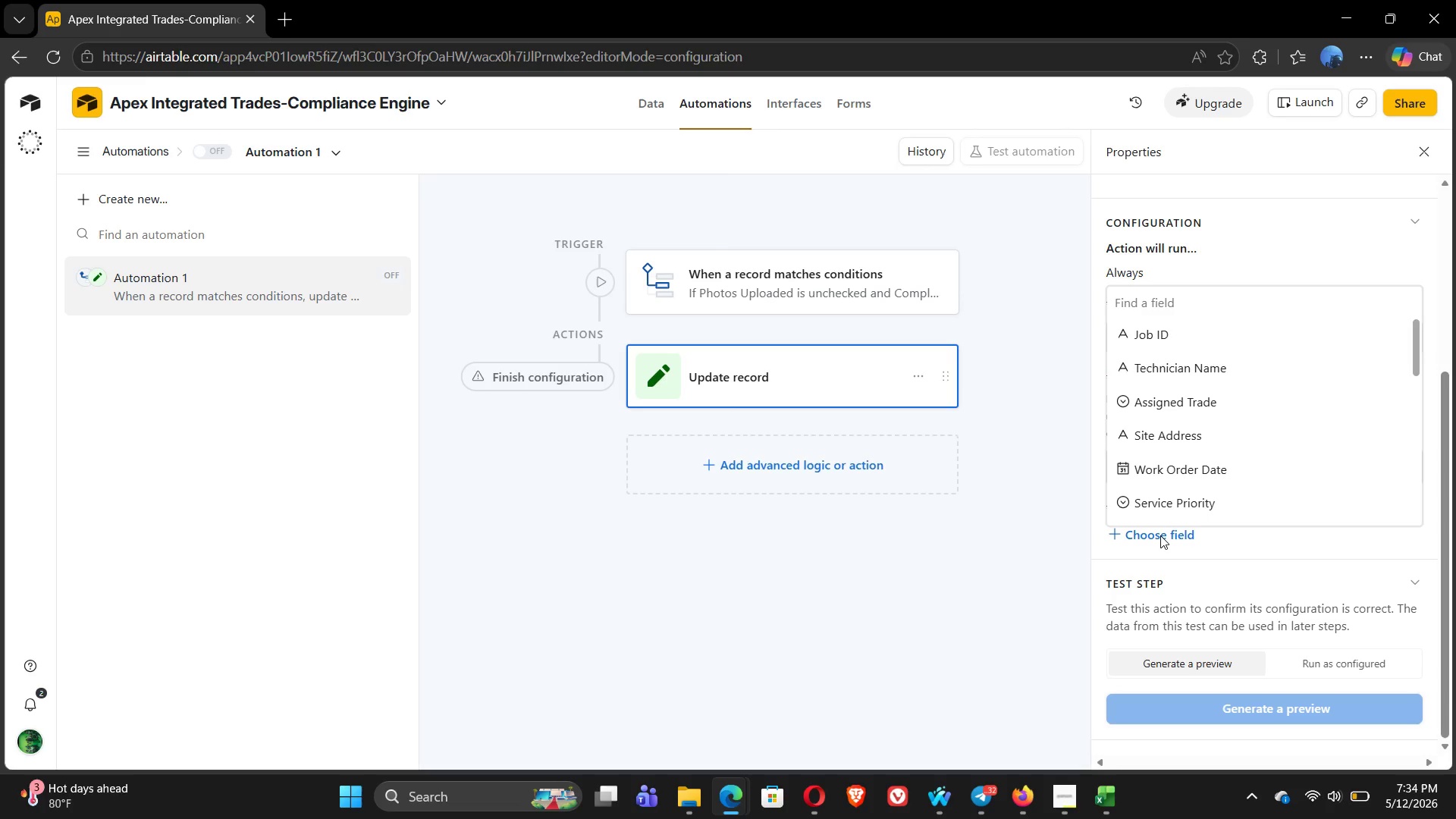 
wait(12.48)
 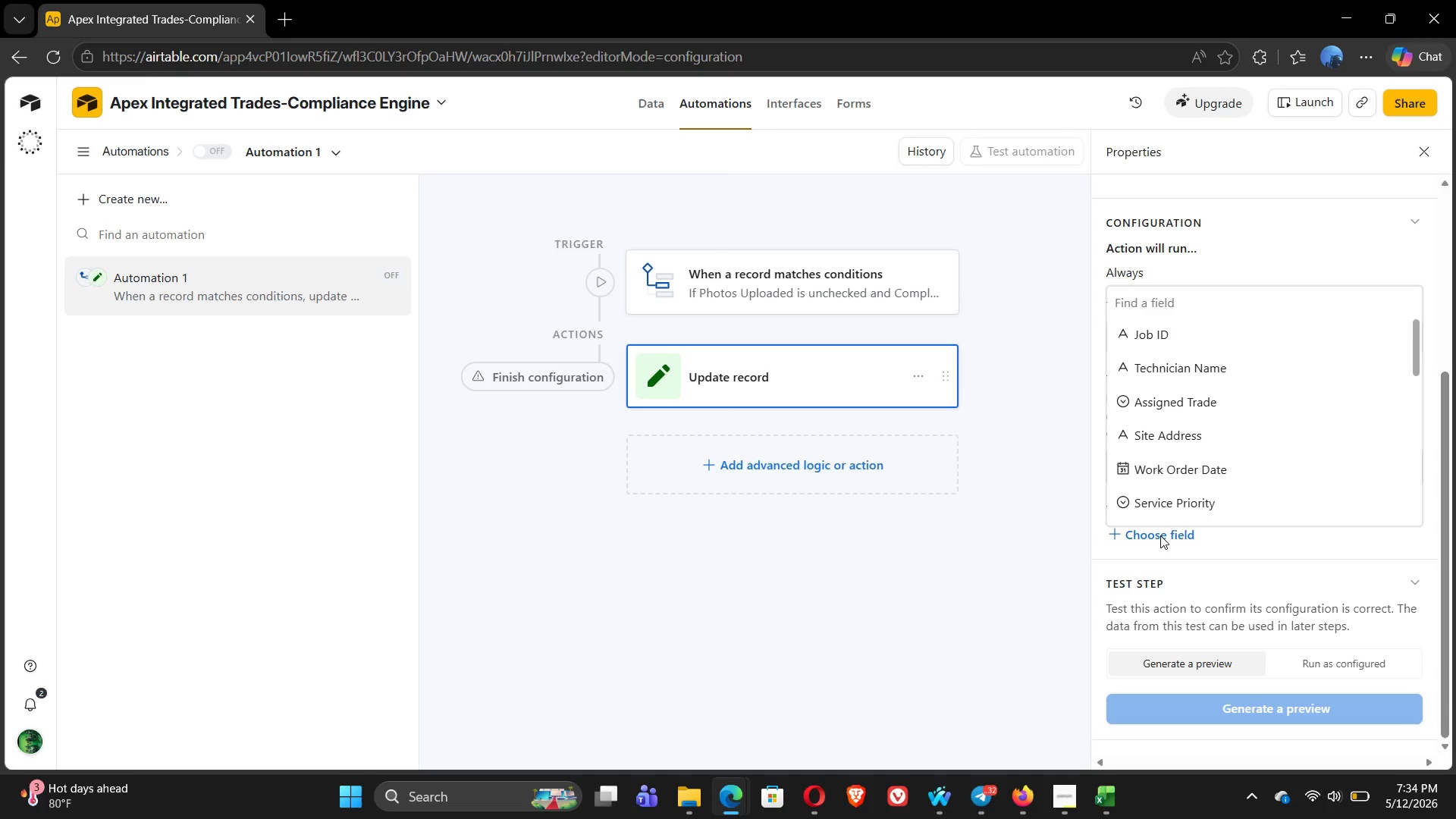 
type(com)
 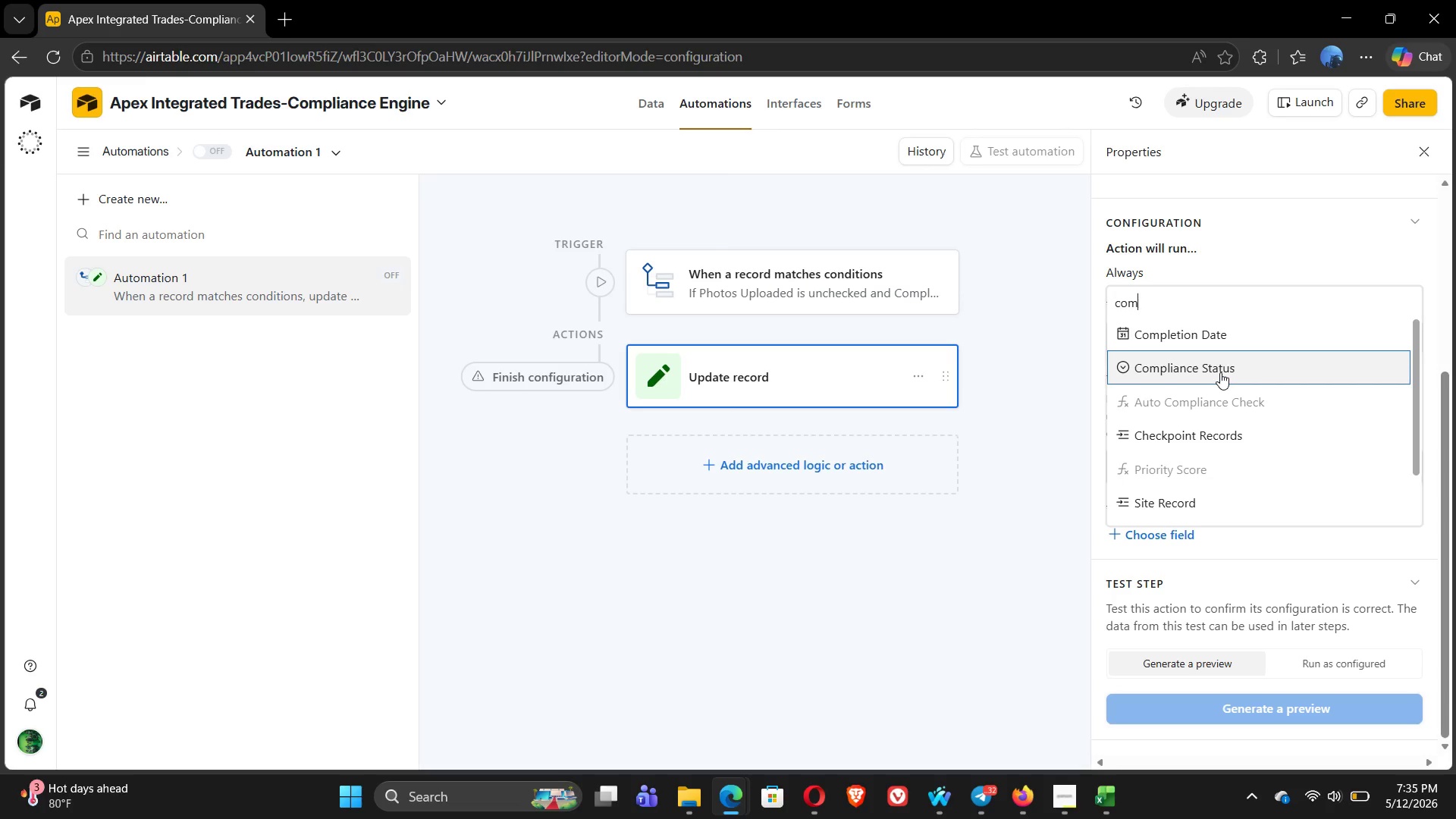 
left_click([1220, 372])
 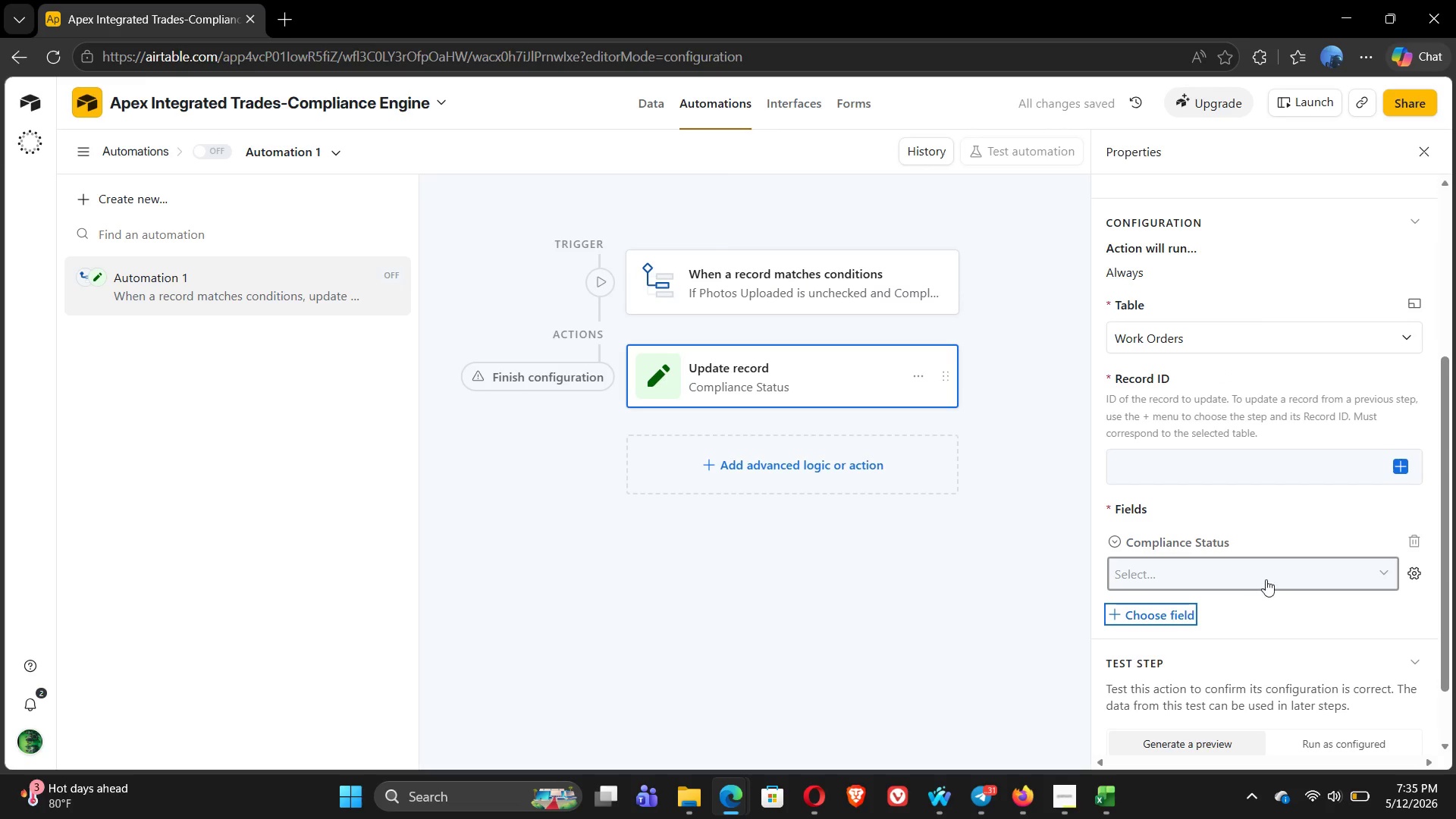 
wait(6.27)
 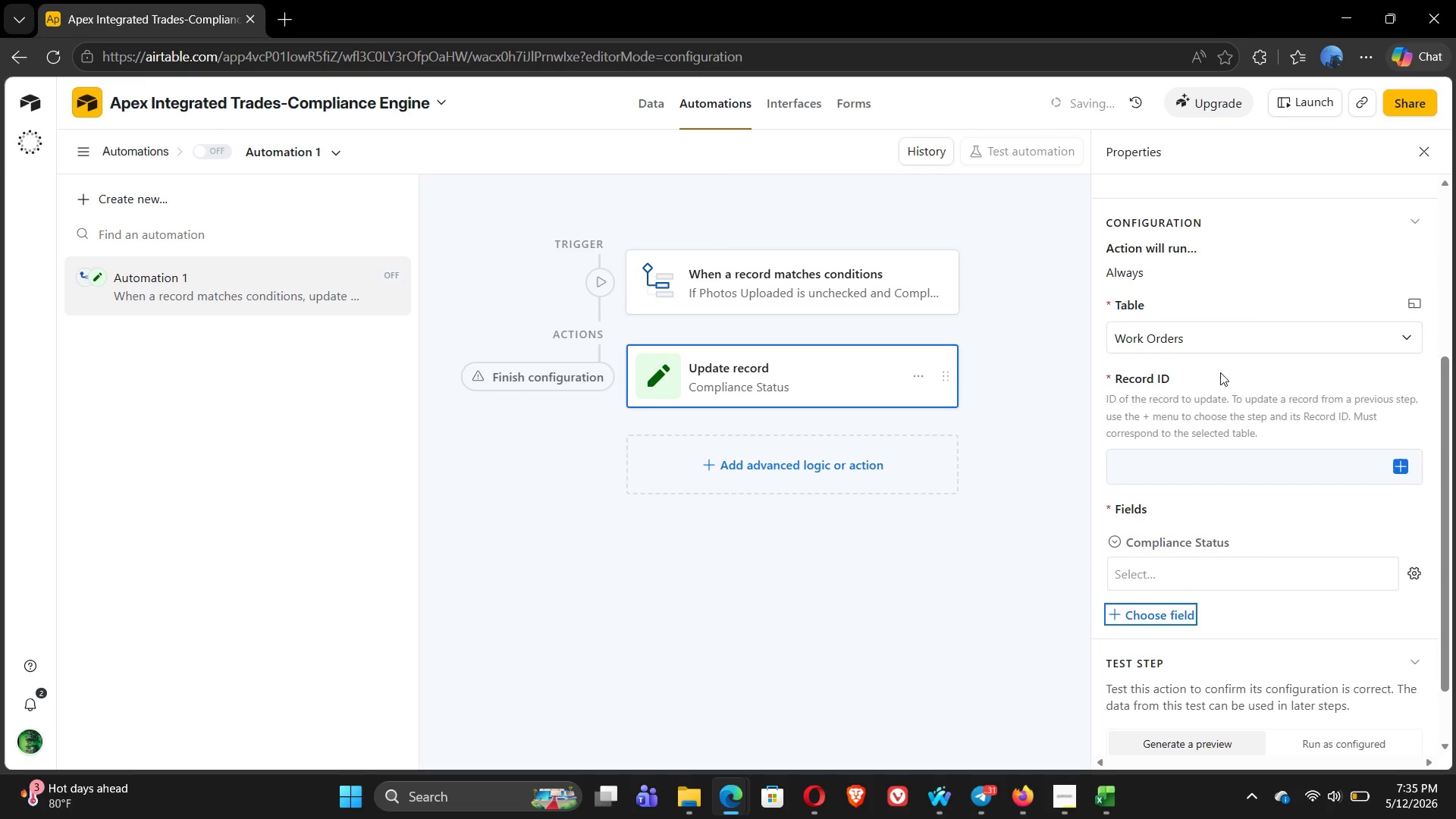 
left_click([1302, 579])
 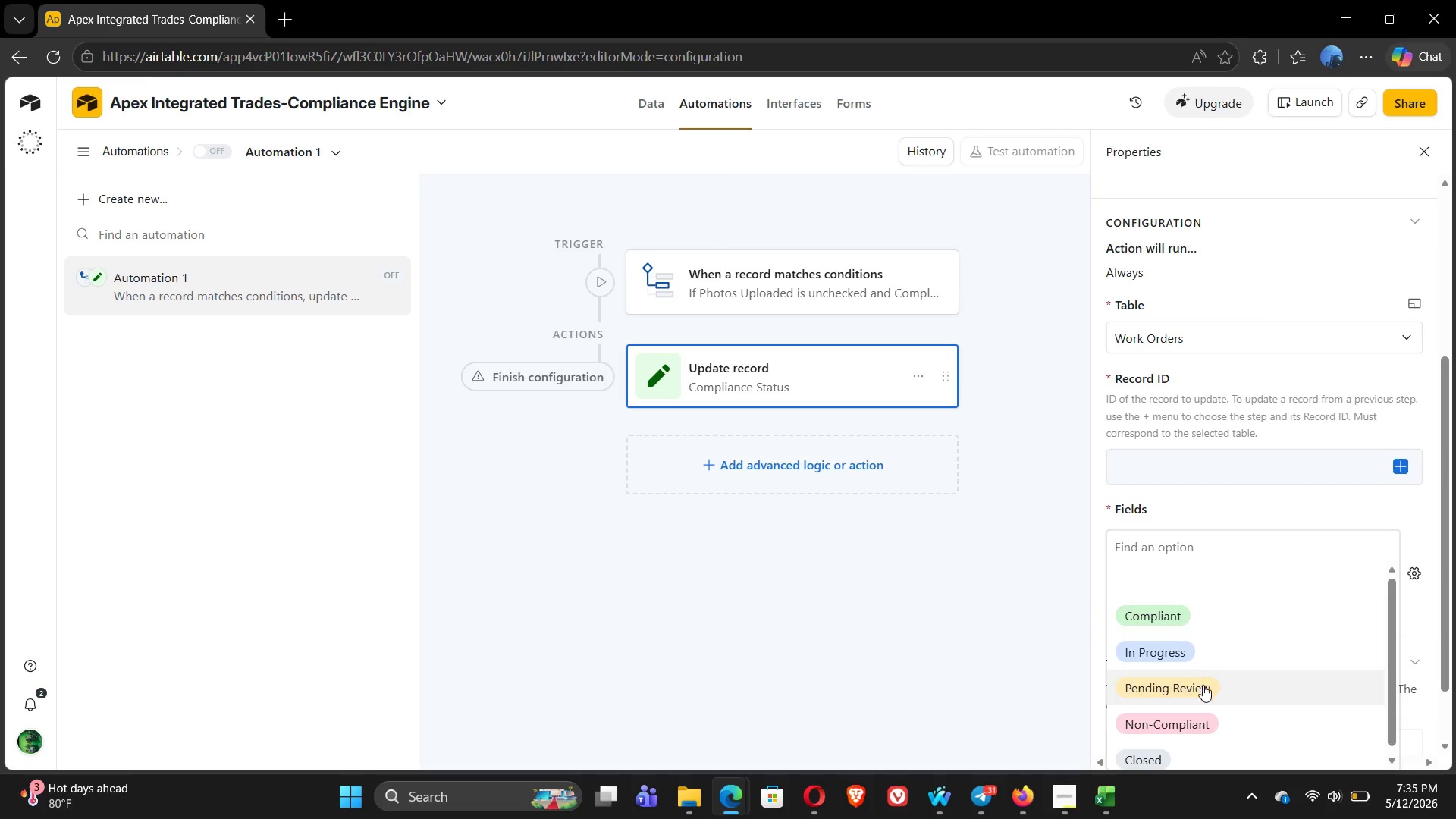 
left_click([1225, 721])
 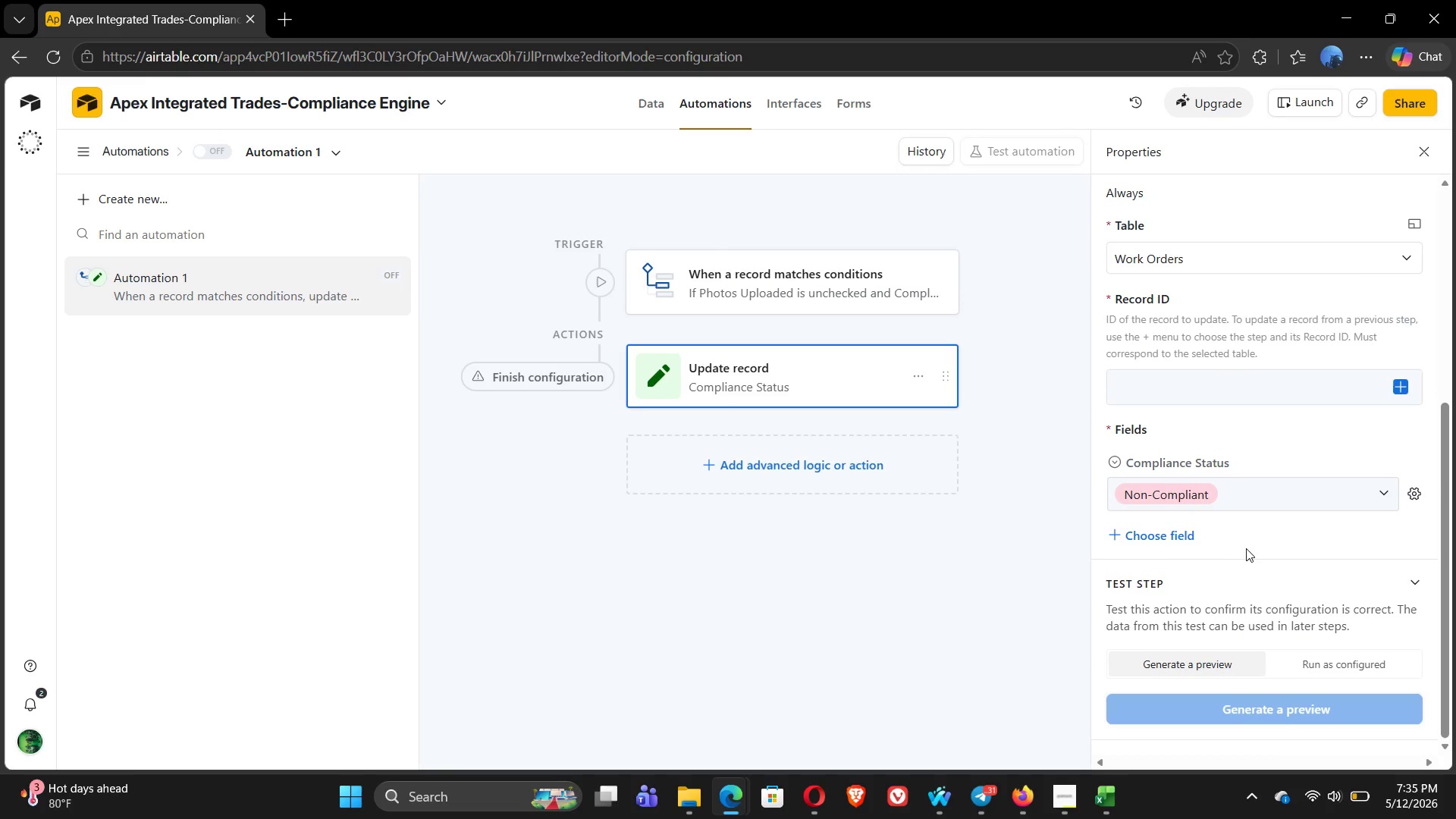 
wait(13.75)
 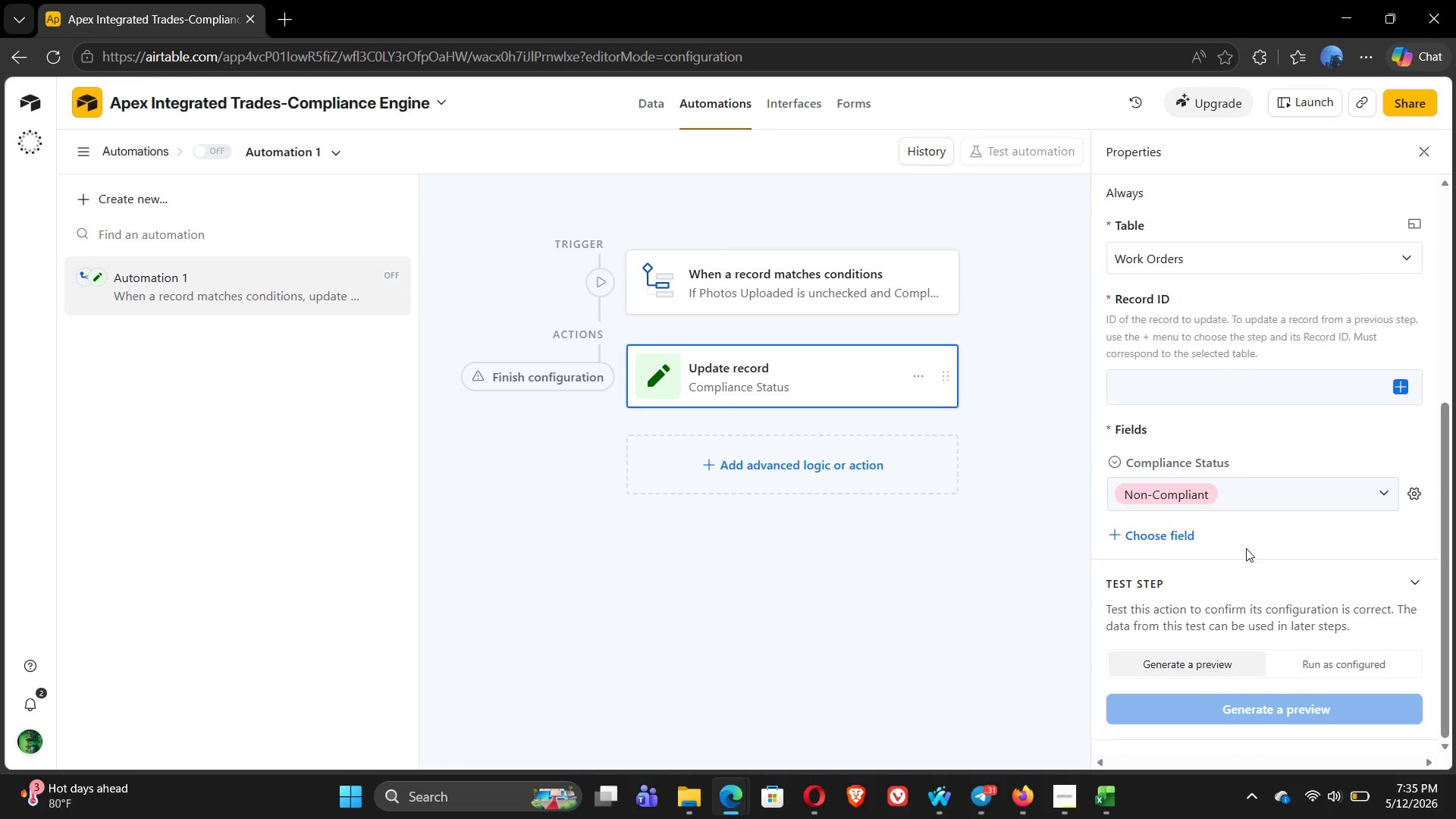 
left_click([765, 466])
 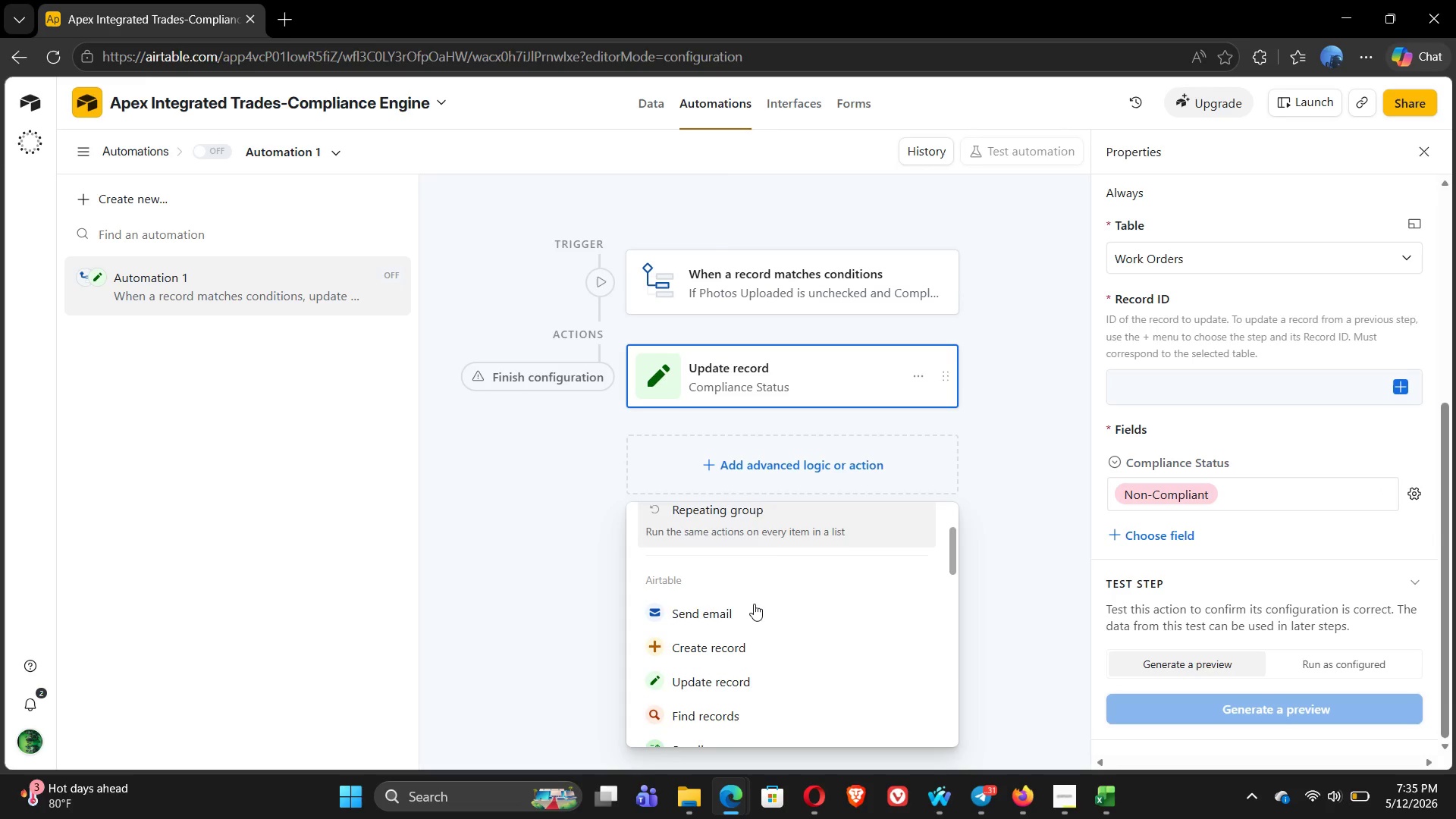 
left_click([706, 605])
 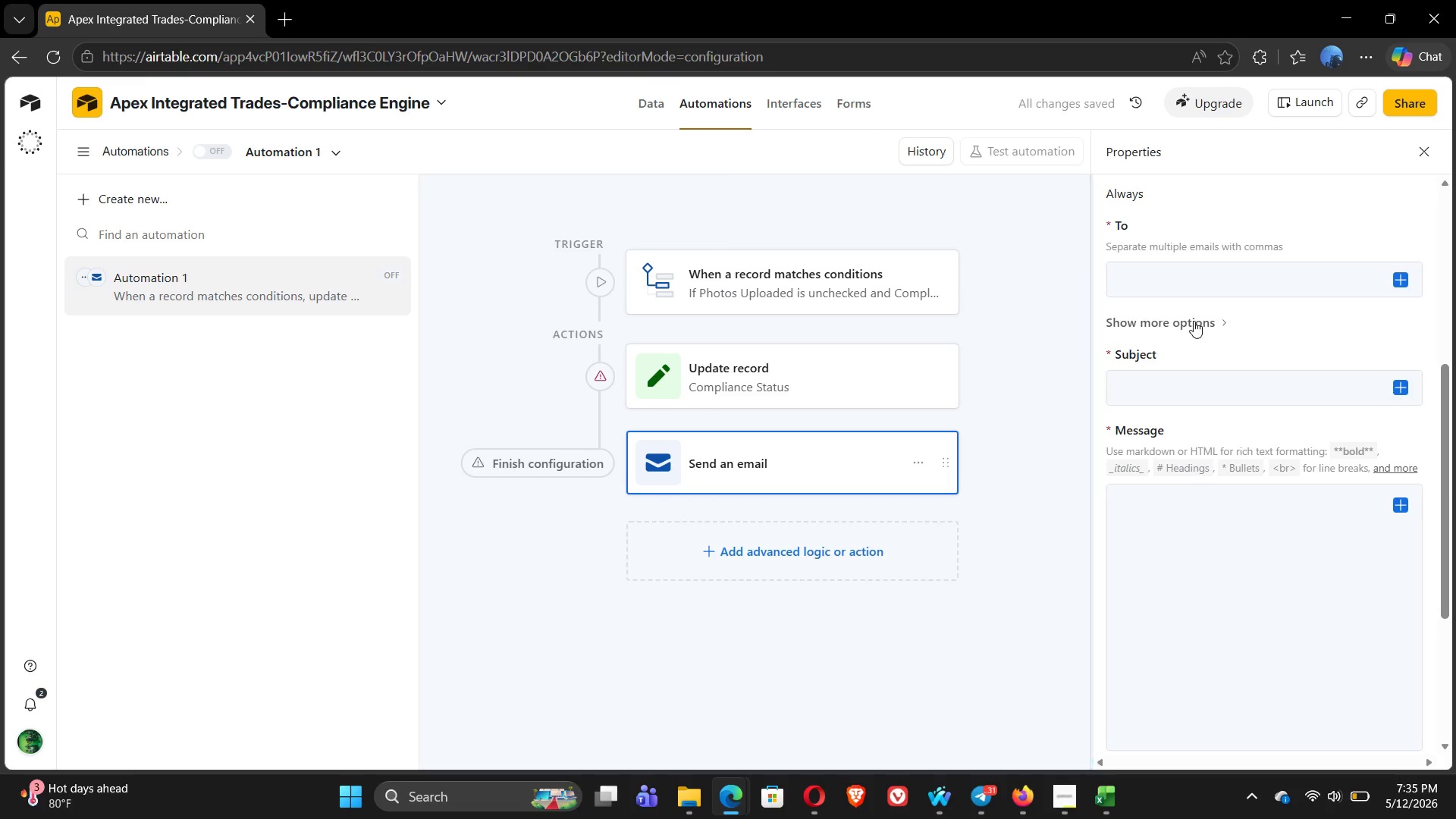 
wait(6.23)
 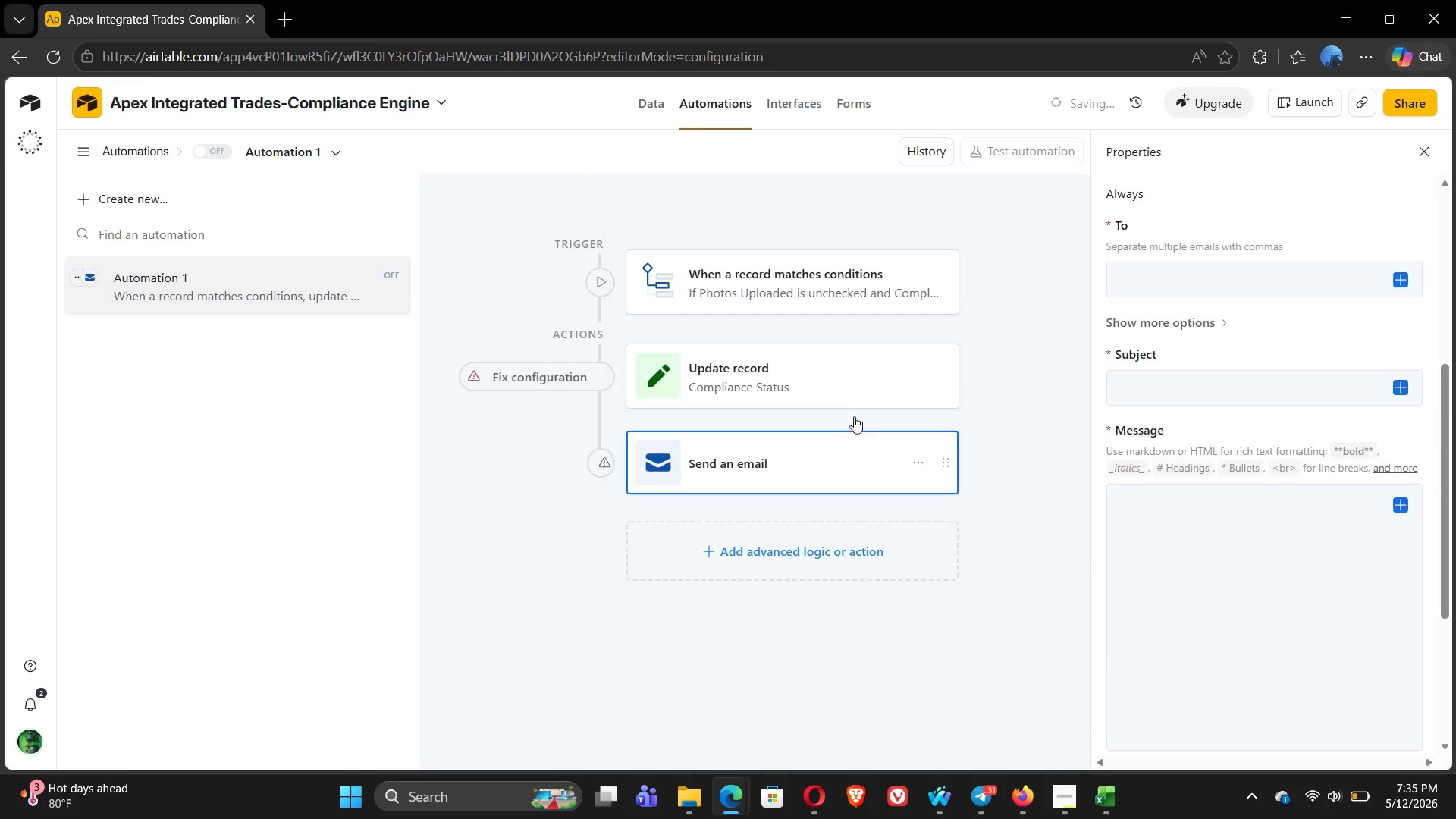 
left_click([1201, 281])
 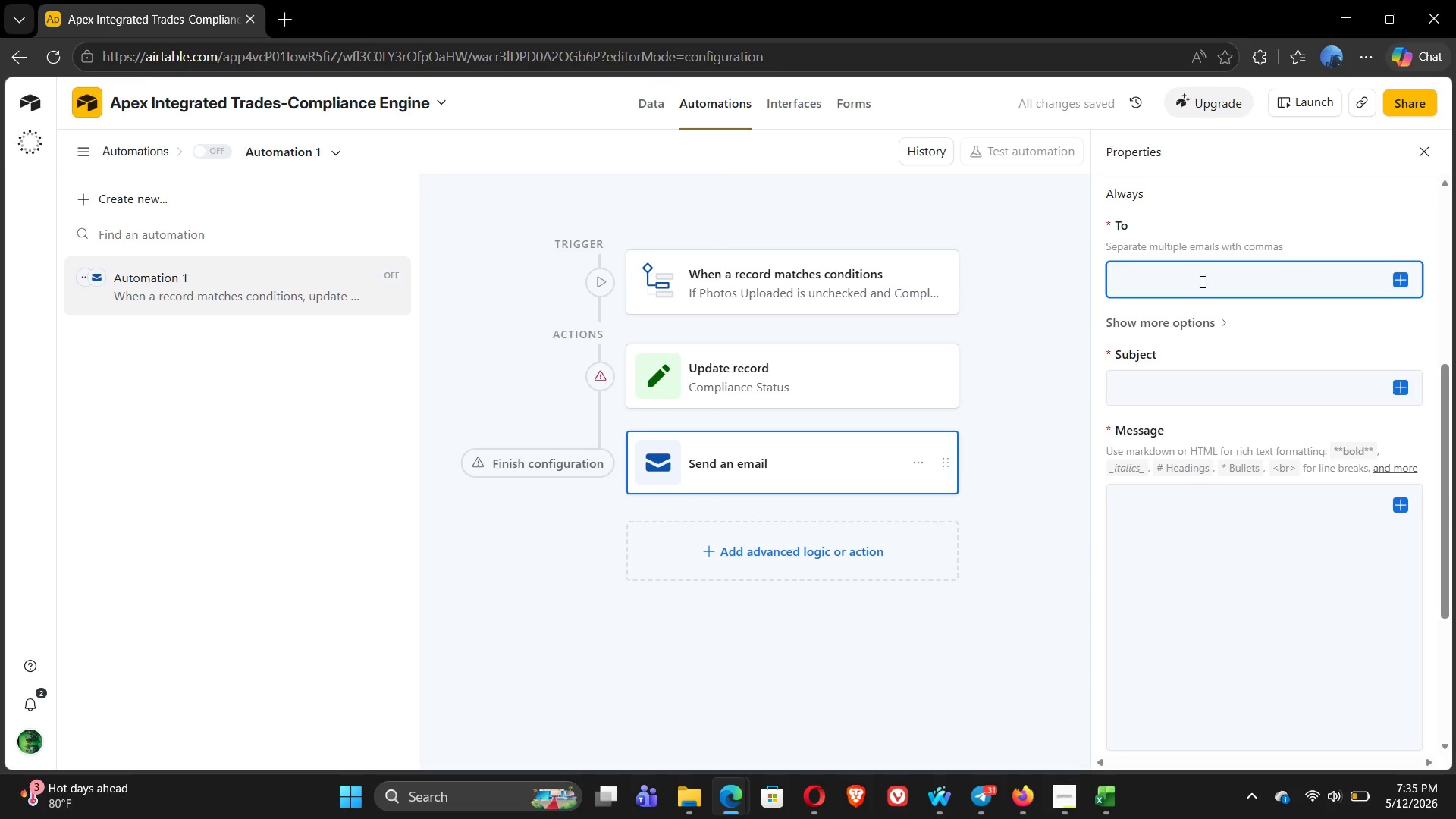 
type(cfycytc)
 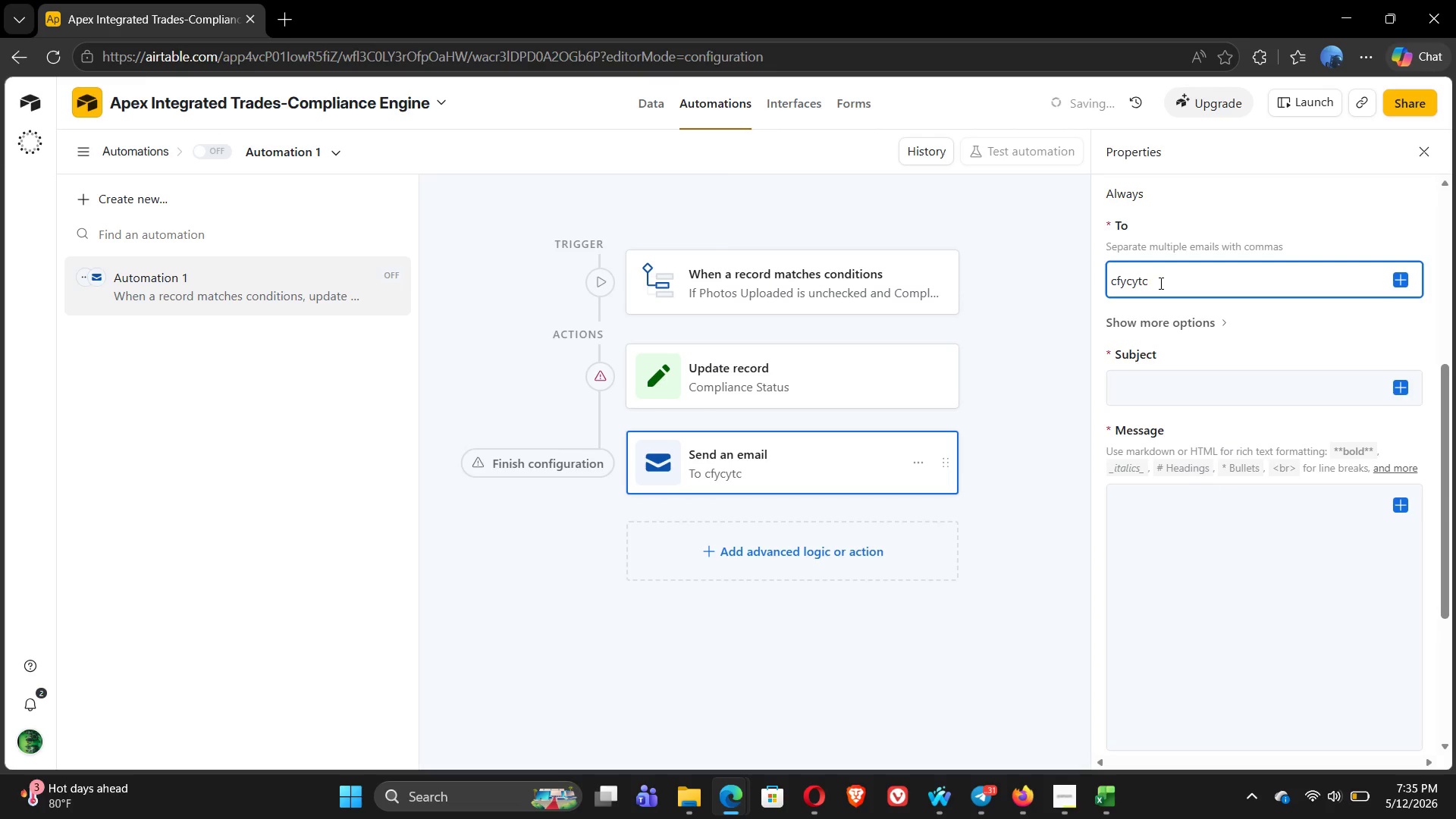 
type(vuy@gmail.com)
 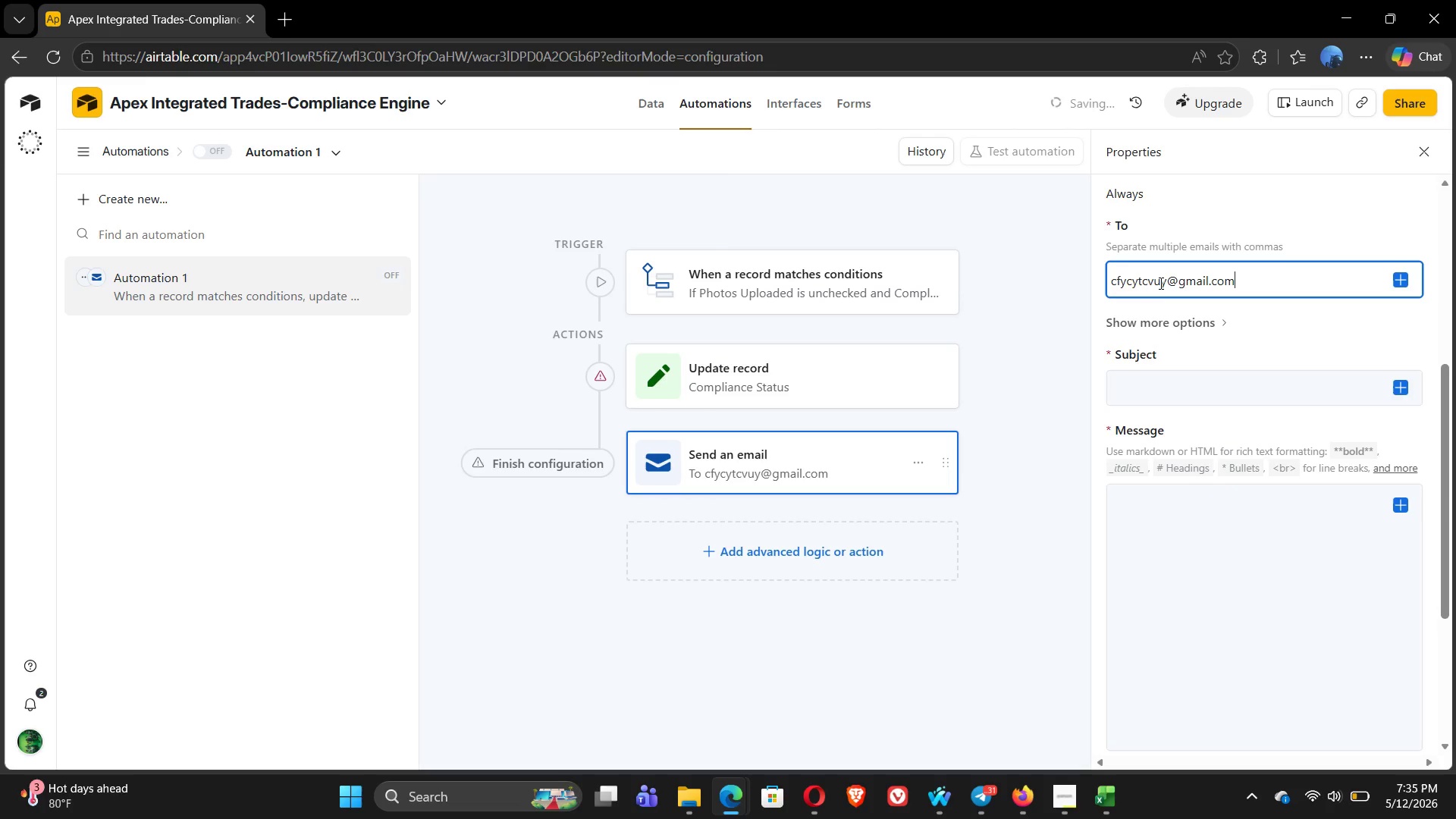 
left_click([1185, 391])
 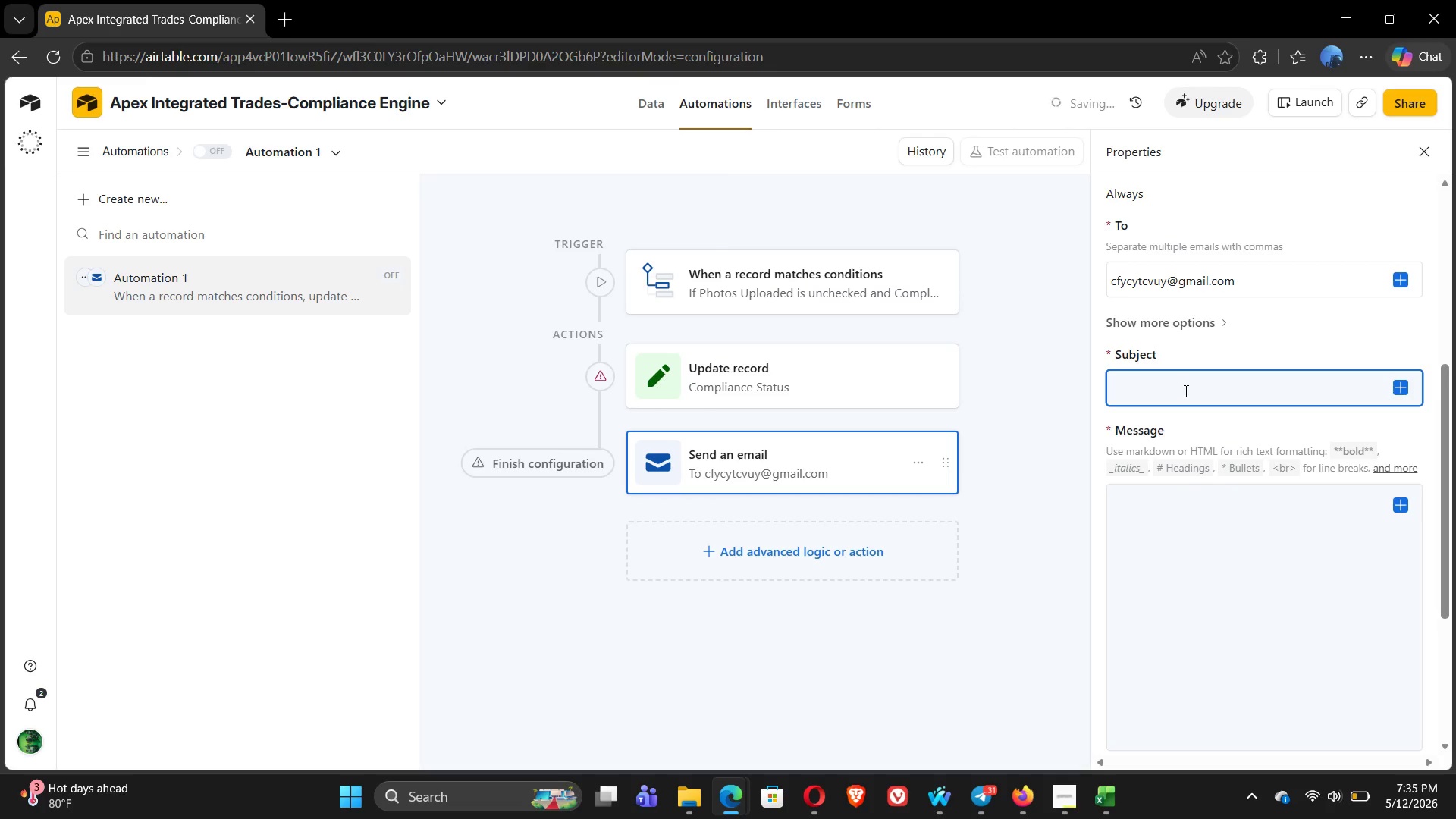 
type(Auto-Flag: Non )
key(Backspace)
type(-Compliant Job-)
 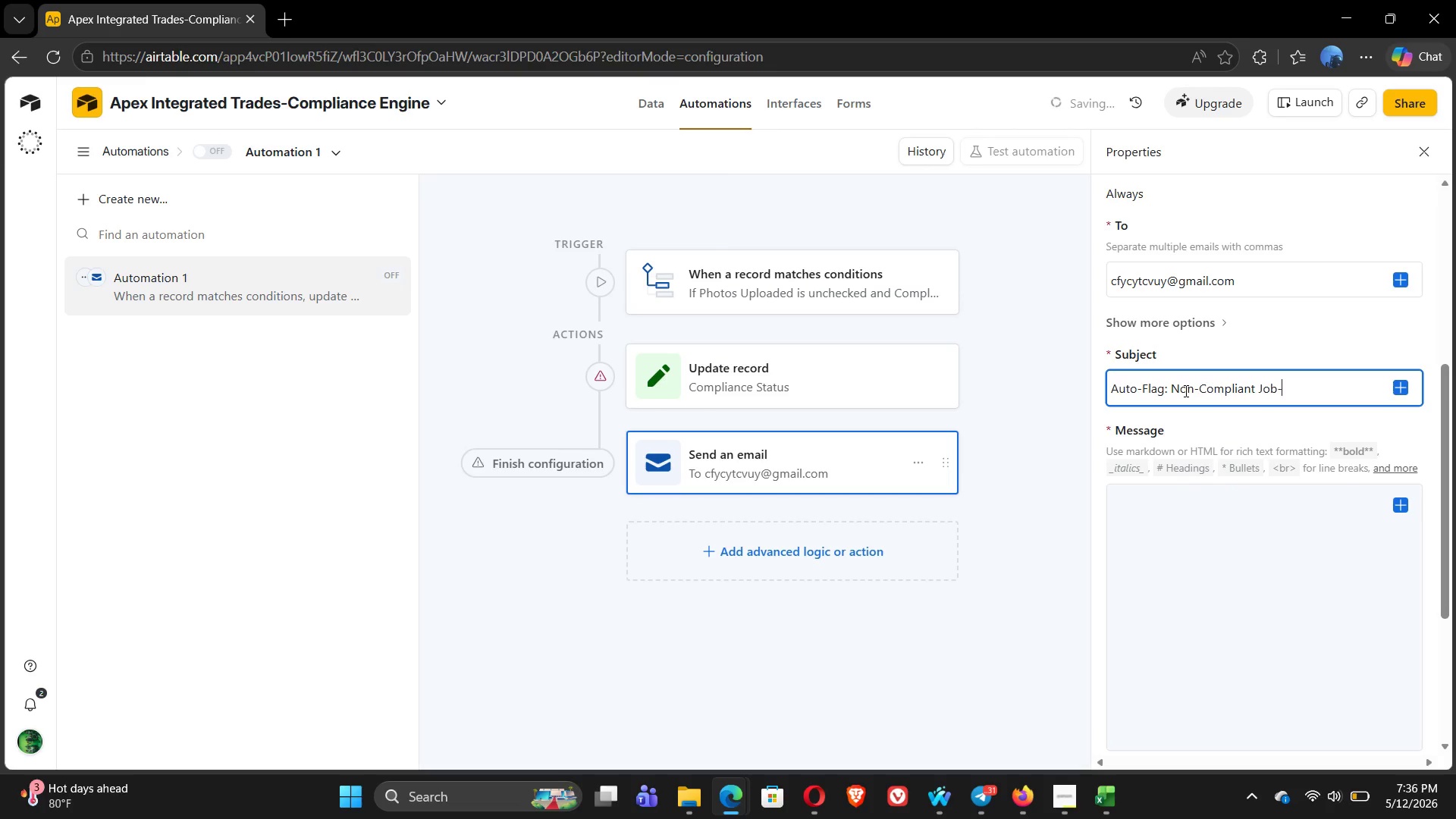 
type(Missing photos)
 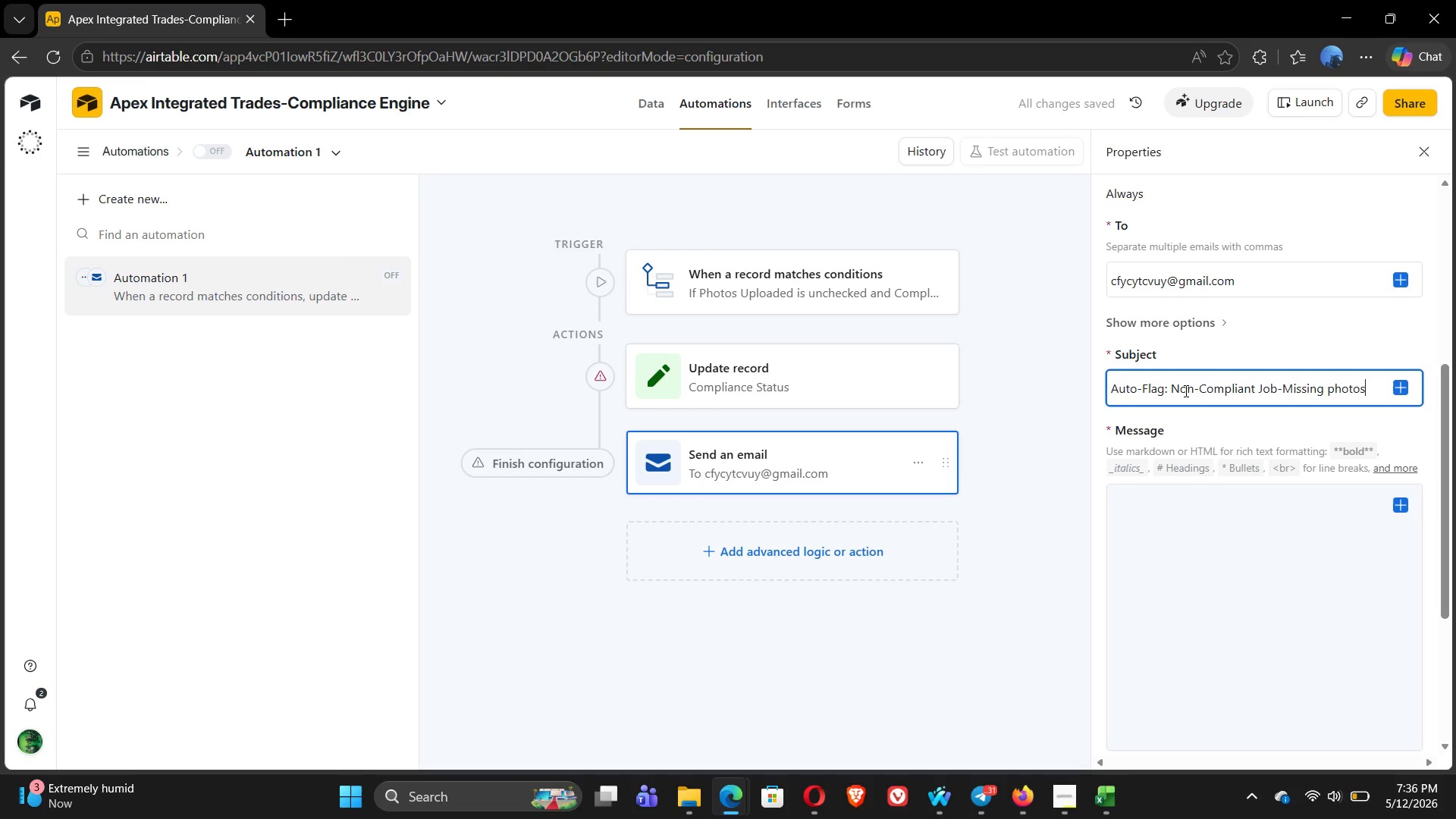 
wait(5.84)
 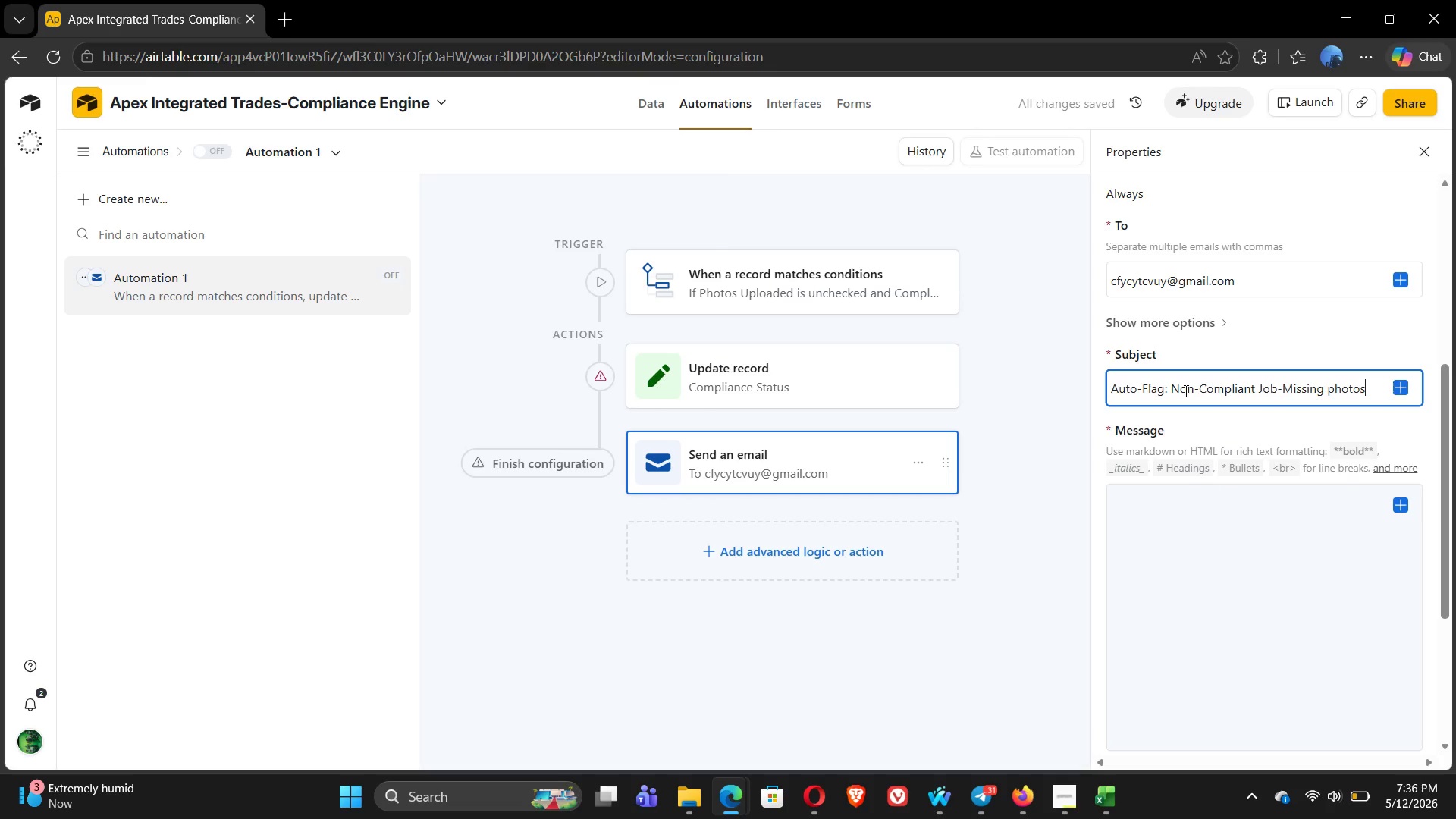 
left_click([1138, 519])
 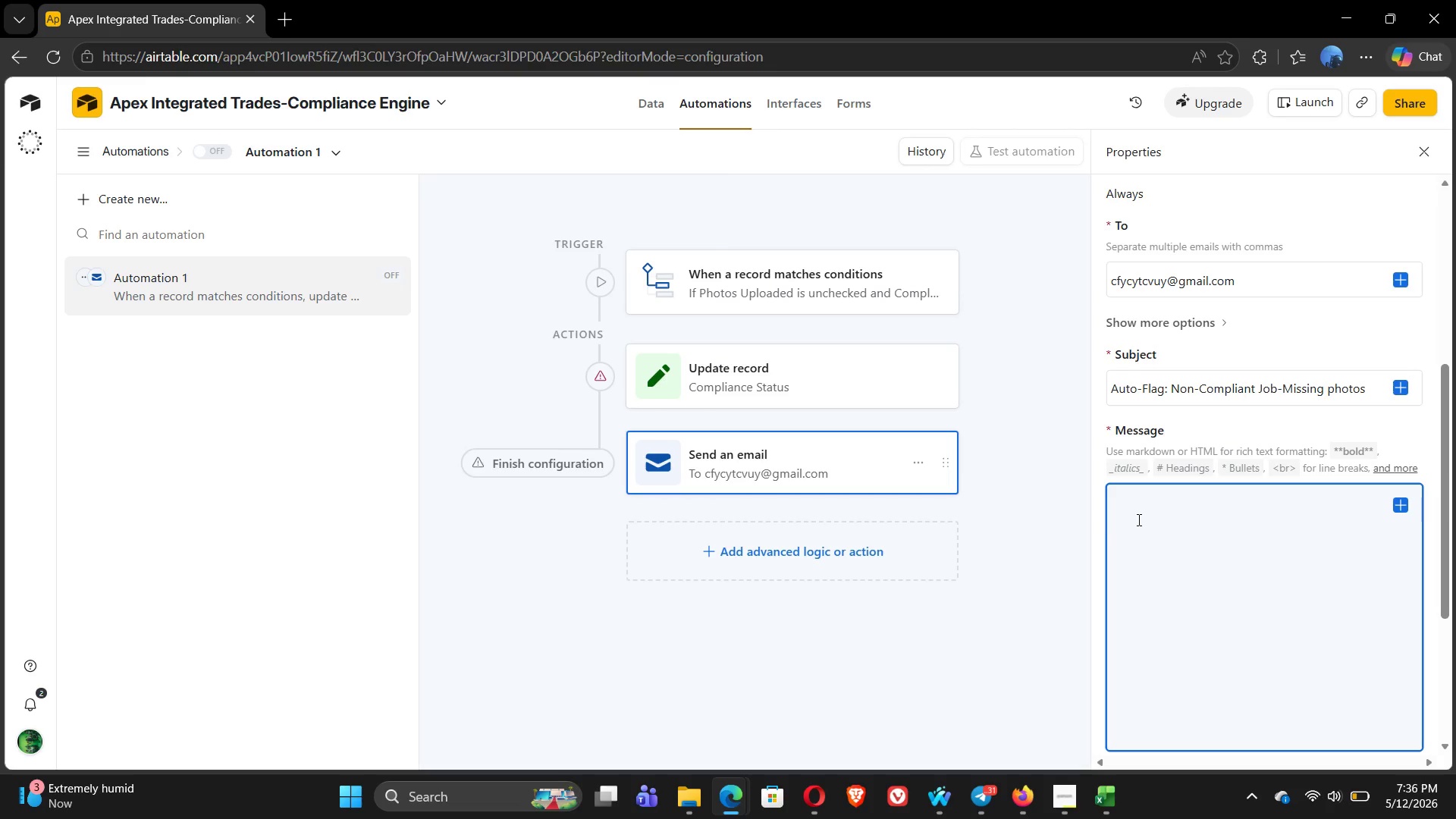 
type(Mess)
key(Backspace)
key(Backspace)
key(Backspace)
key(Backspace)
key(Backspace)
key(Backspace)
 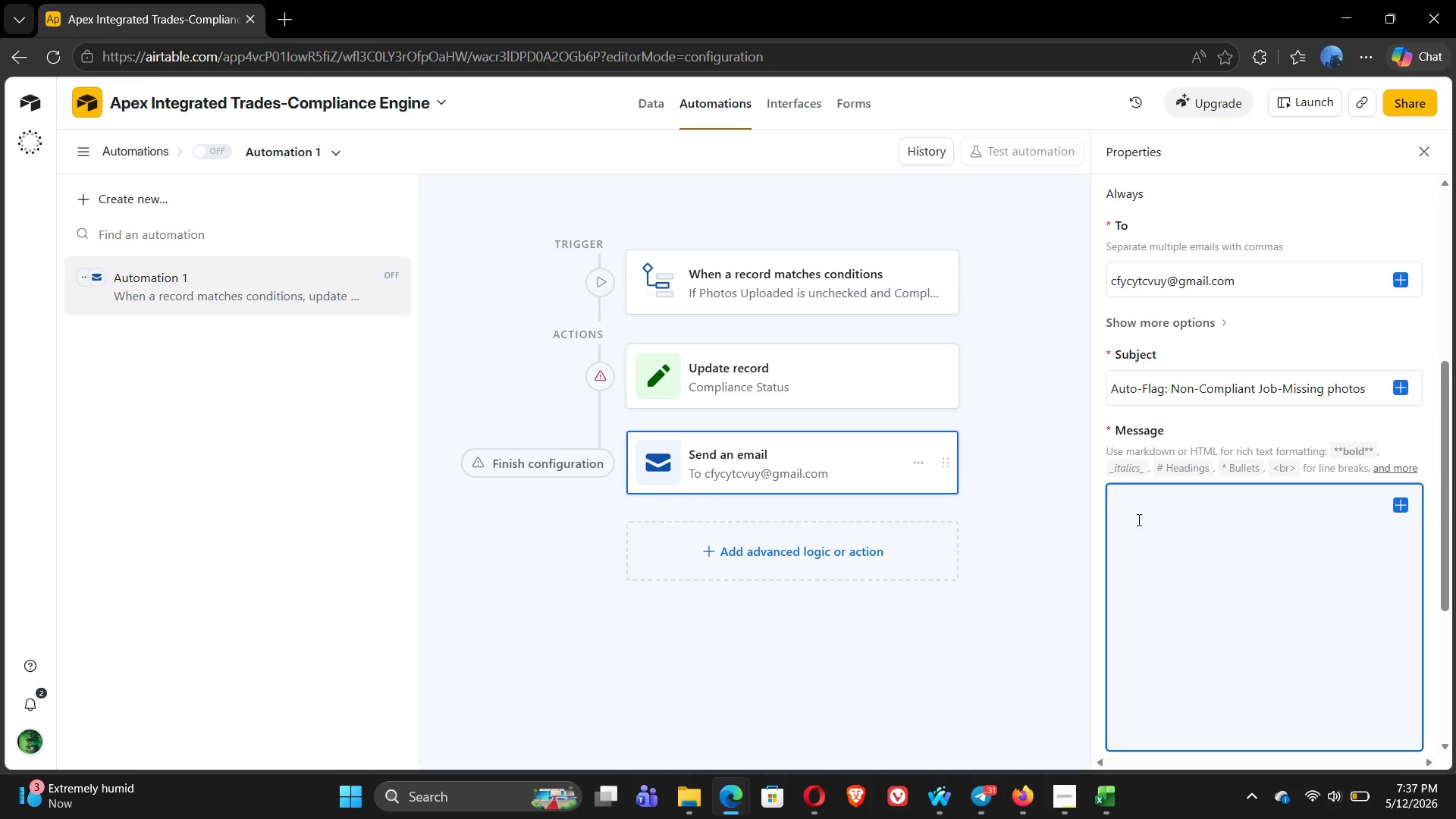 
wait(24.84)
 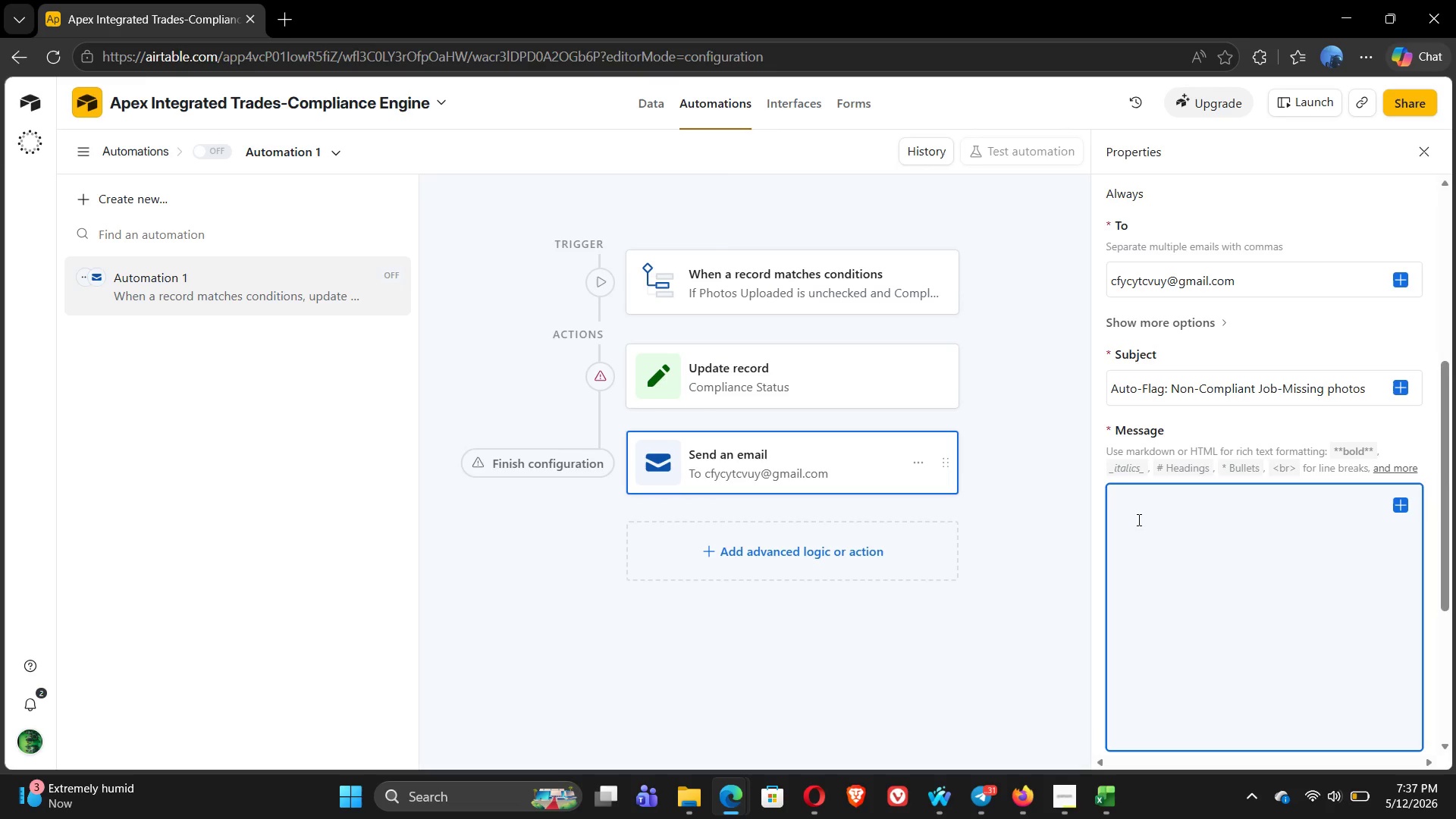 
type(A job has been automa)
 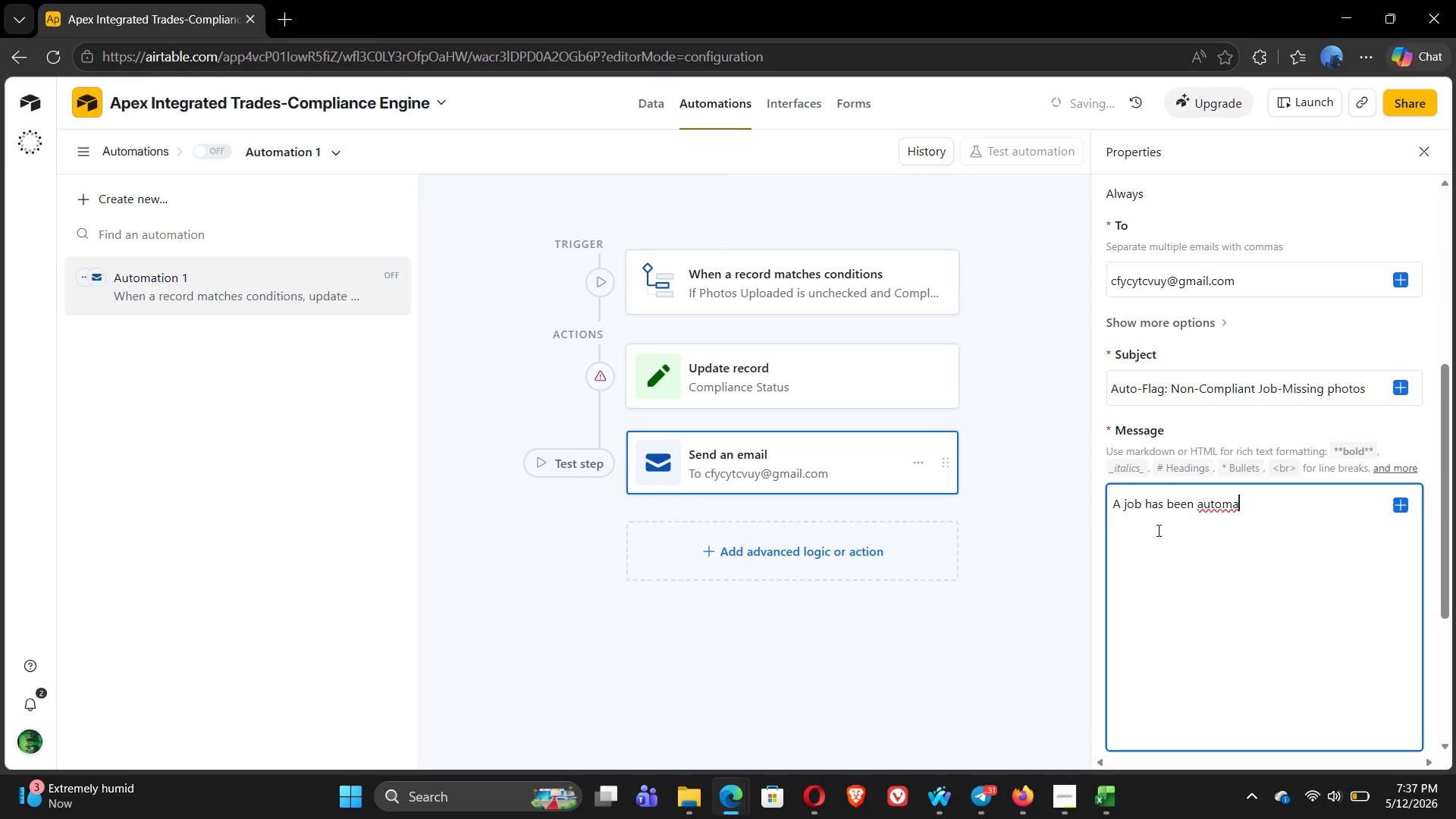 
type(tically flagged Non-Compliant.)
 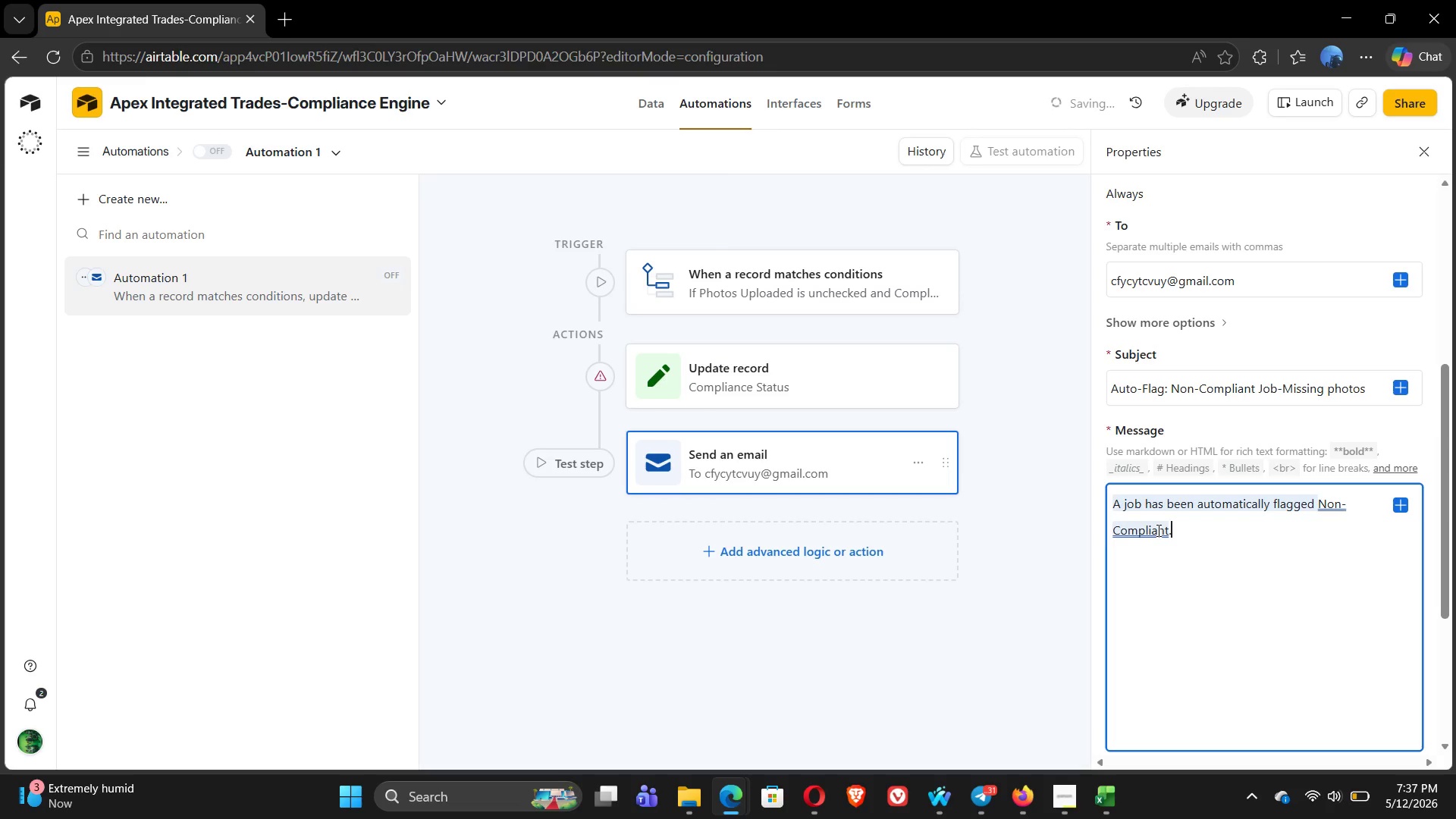 
wait(41.0)
 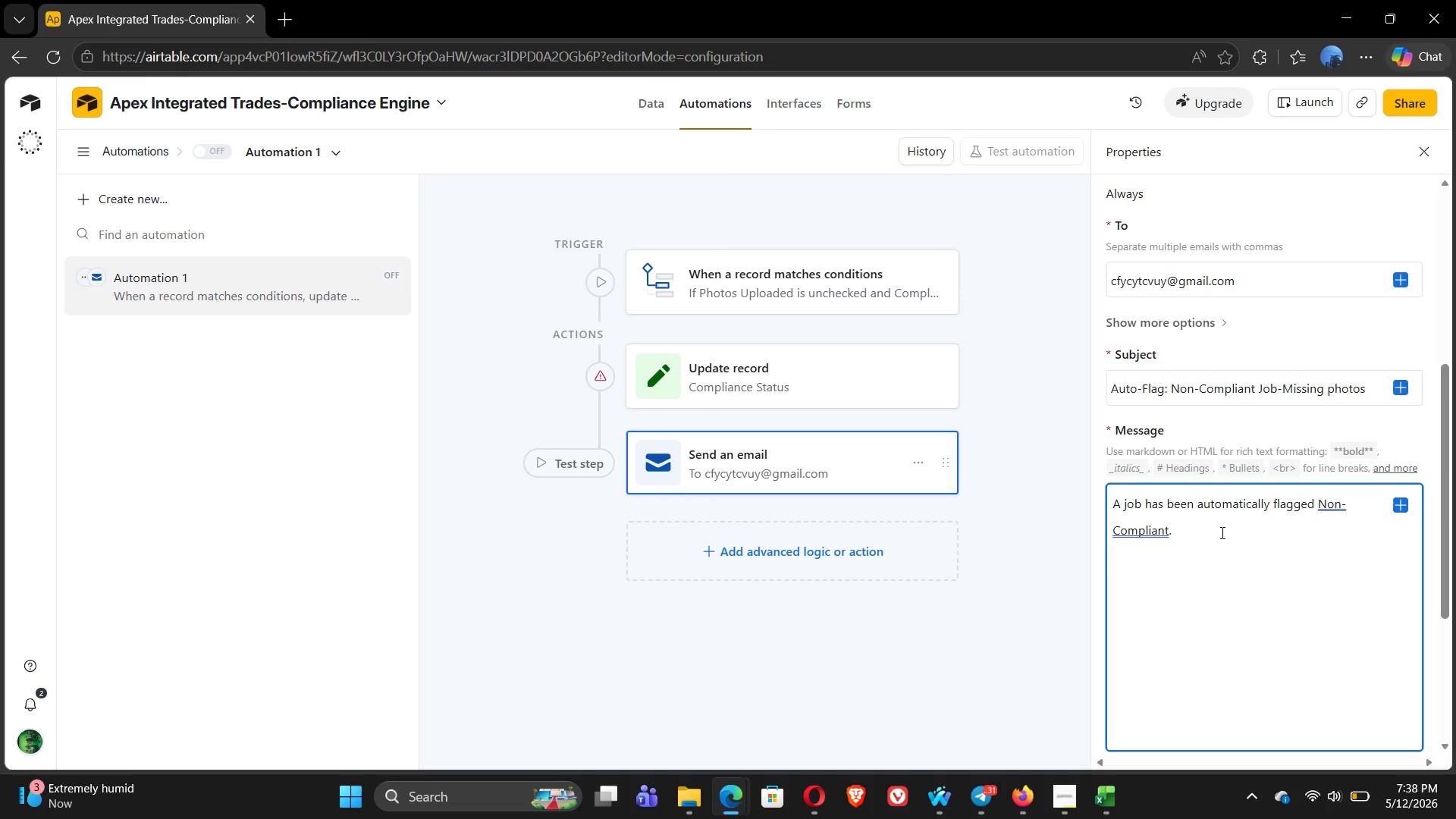 
left_click([219, 152])
 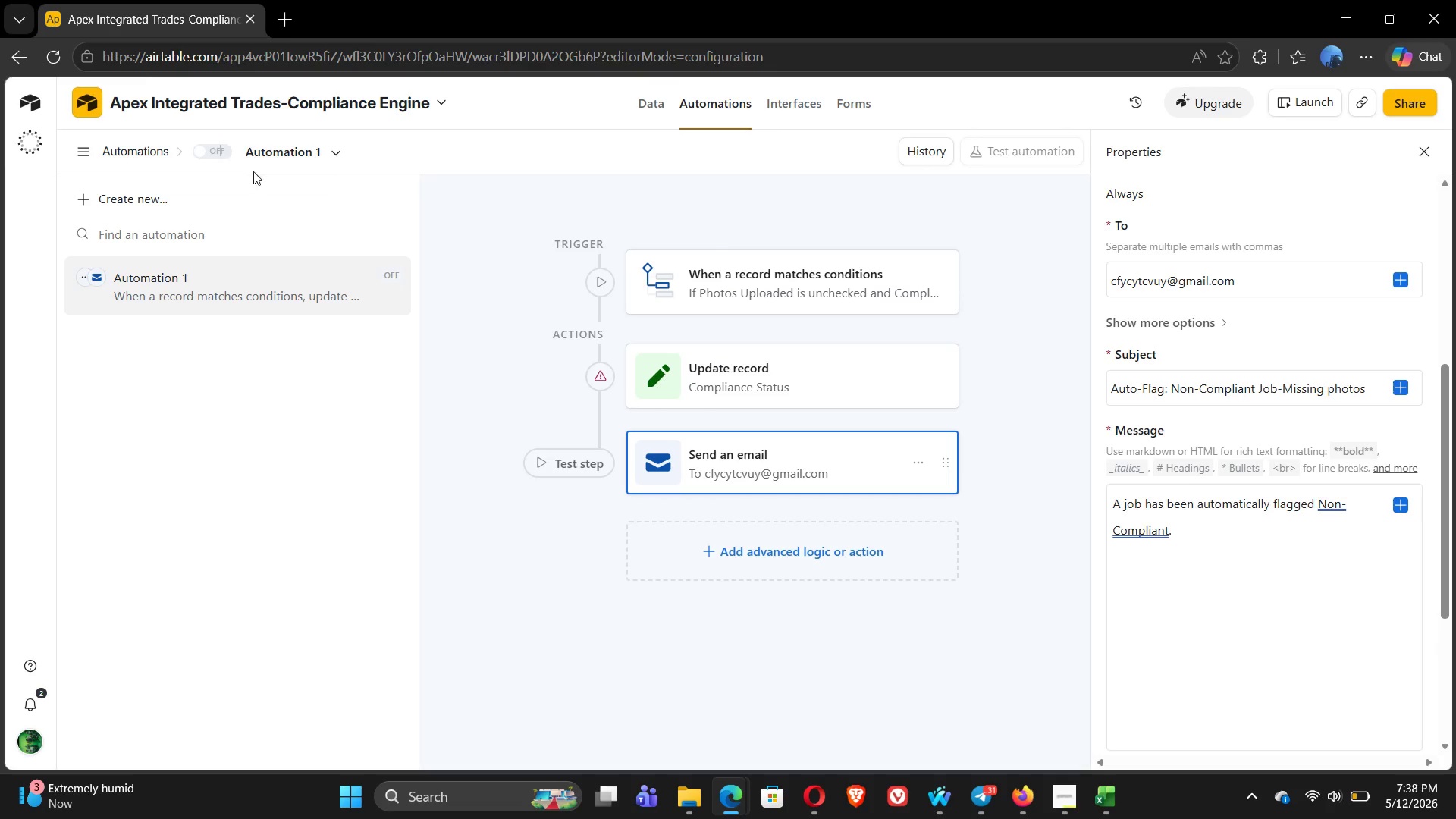 
left_click([221, 154])
 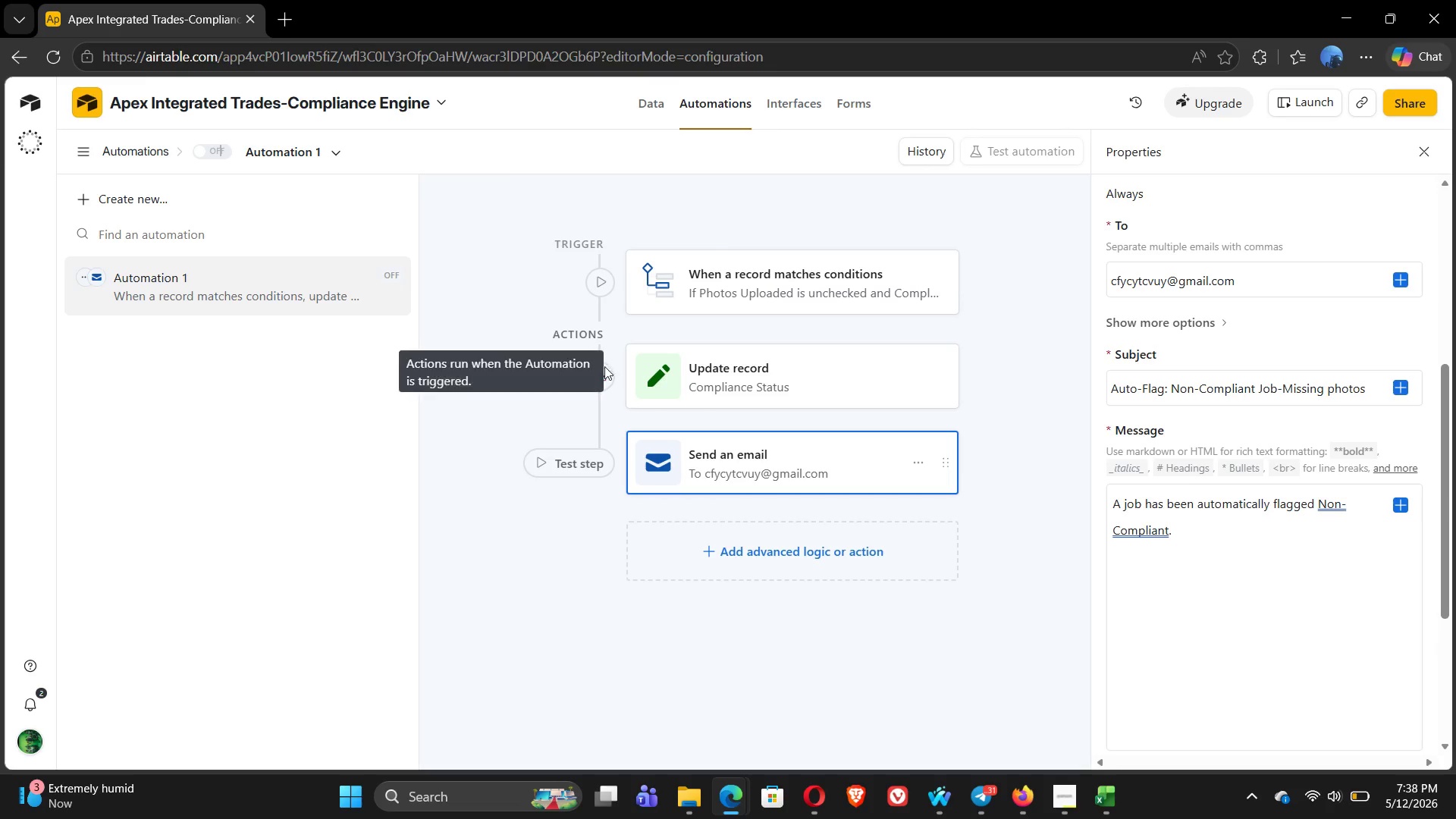 
left_click([608, 381])
 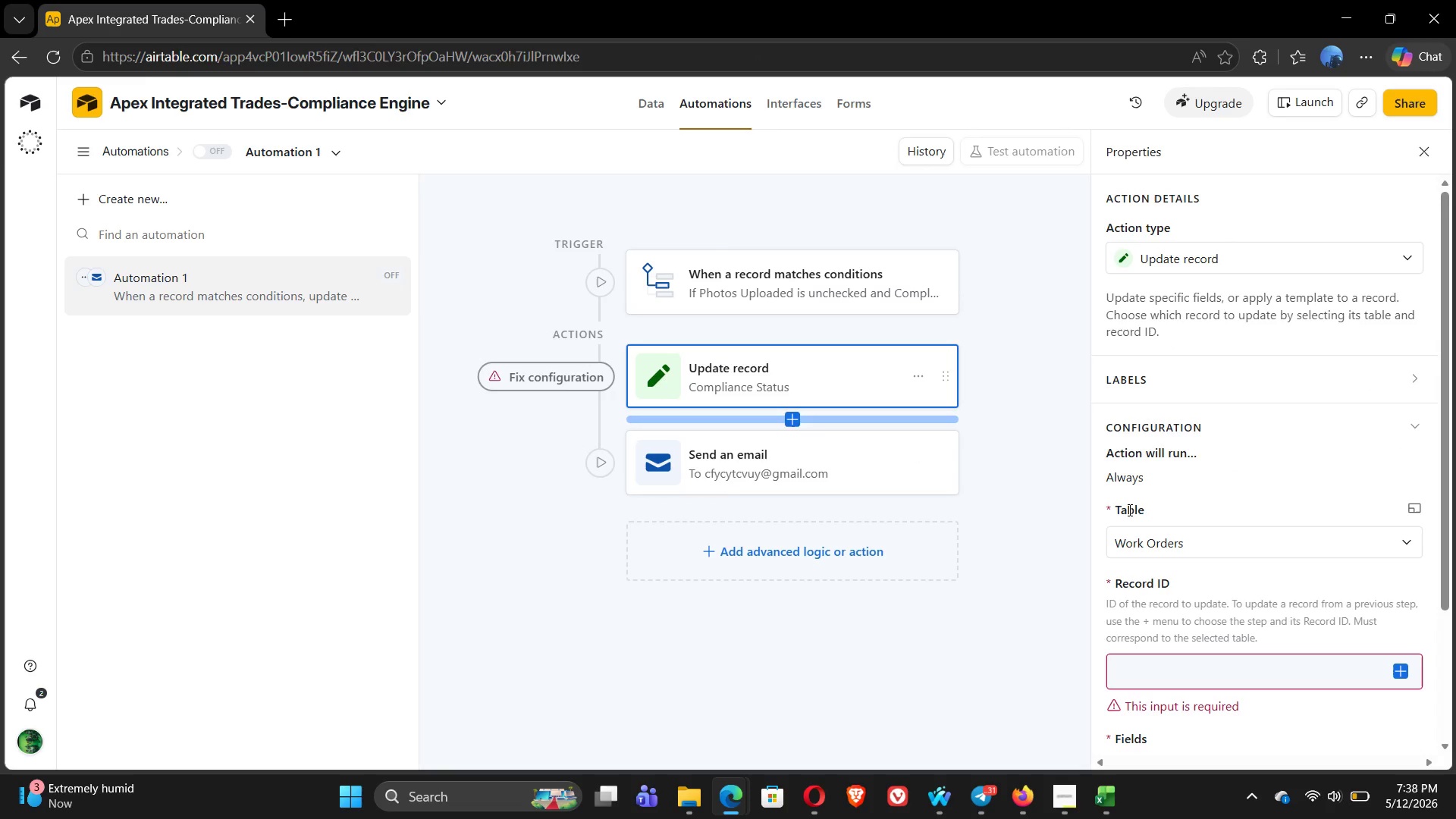 
mouse_move([1238, 598])
 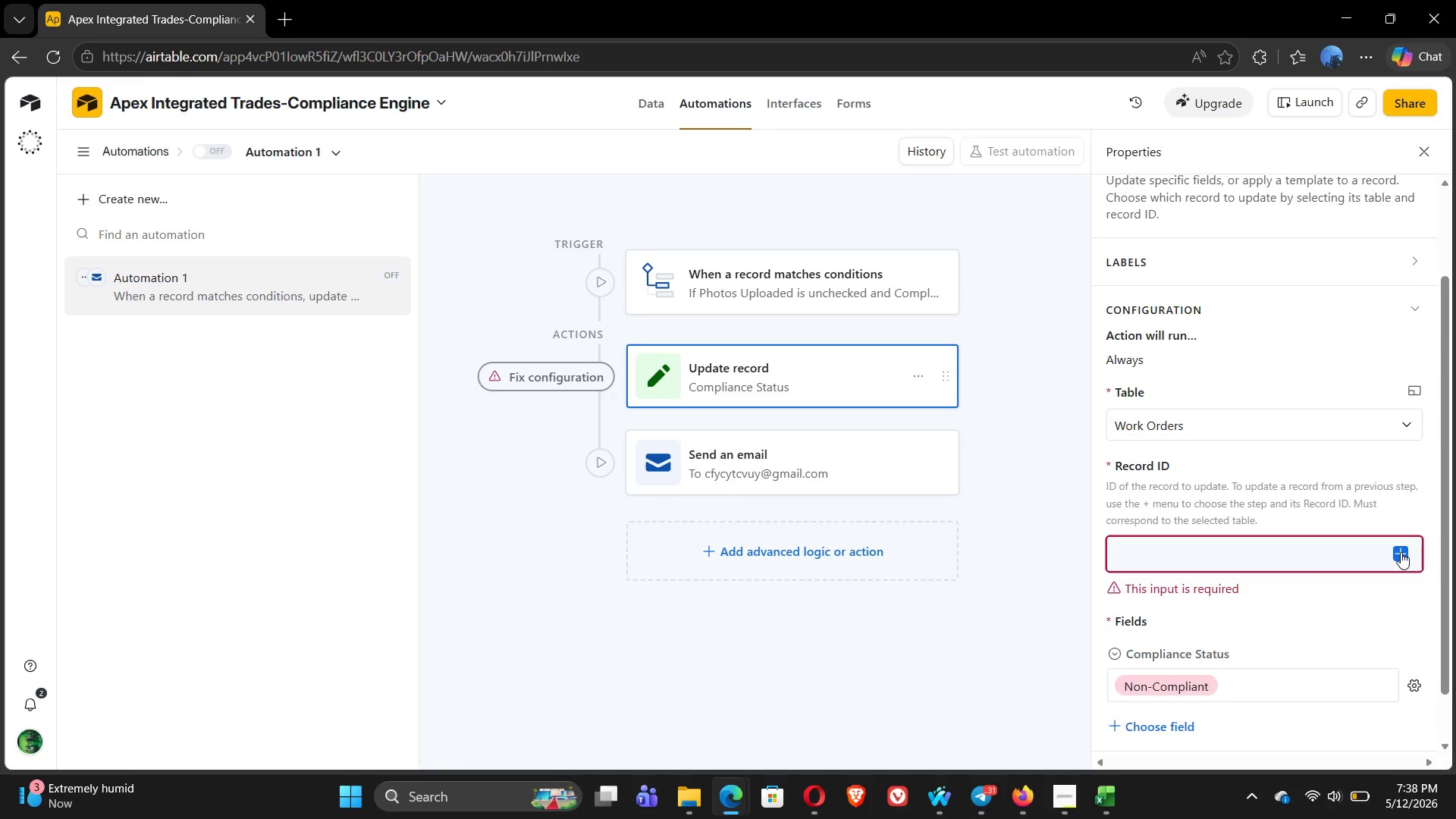 
left_click([1401, 552])
 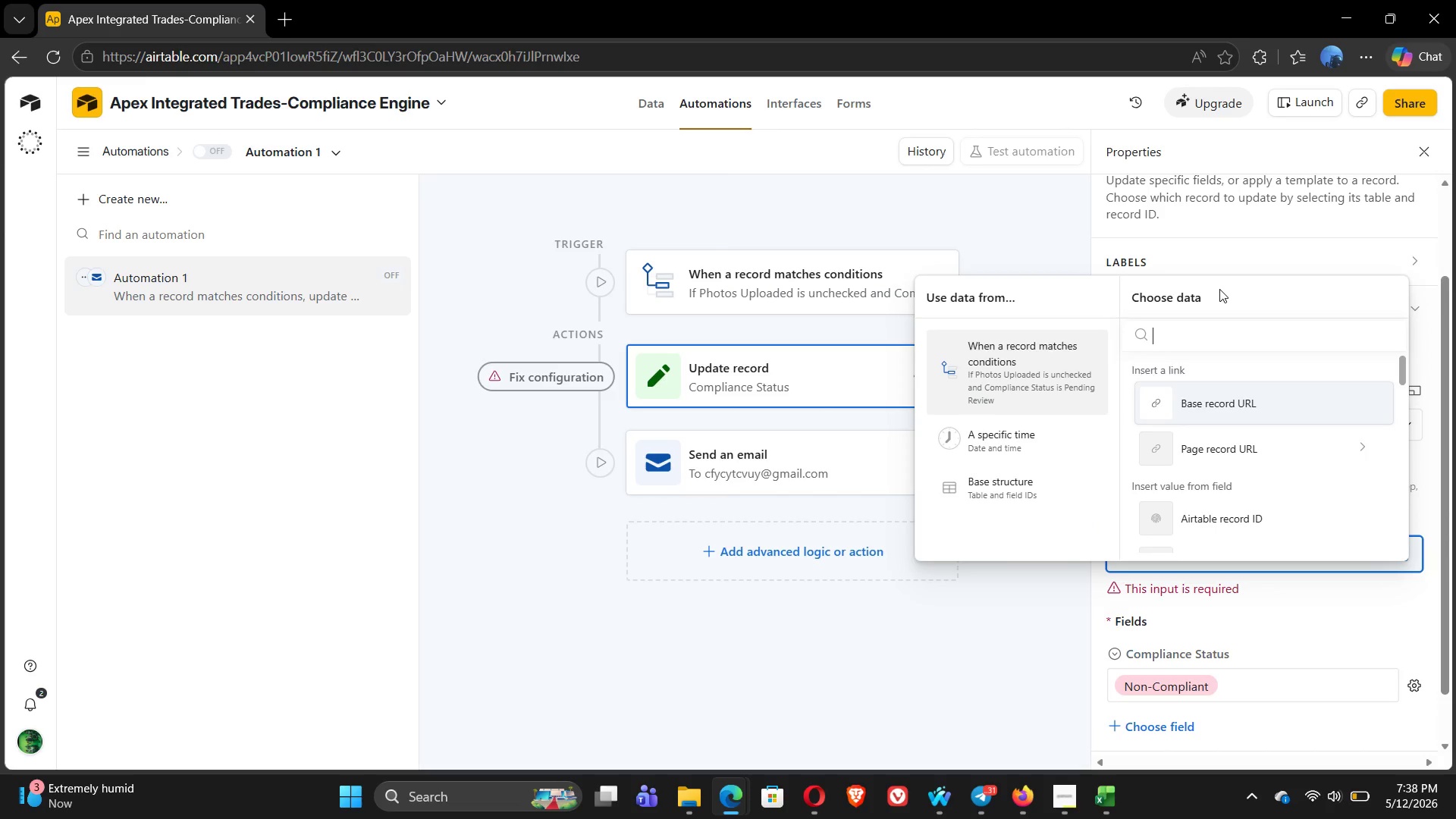 
wait(14.53)
 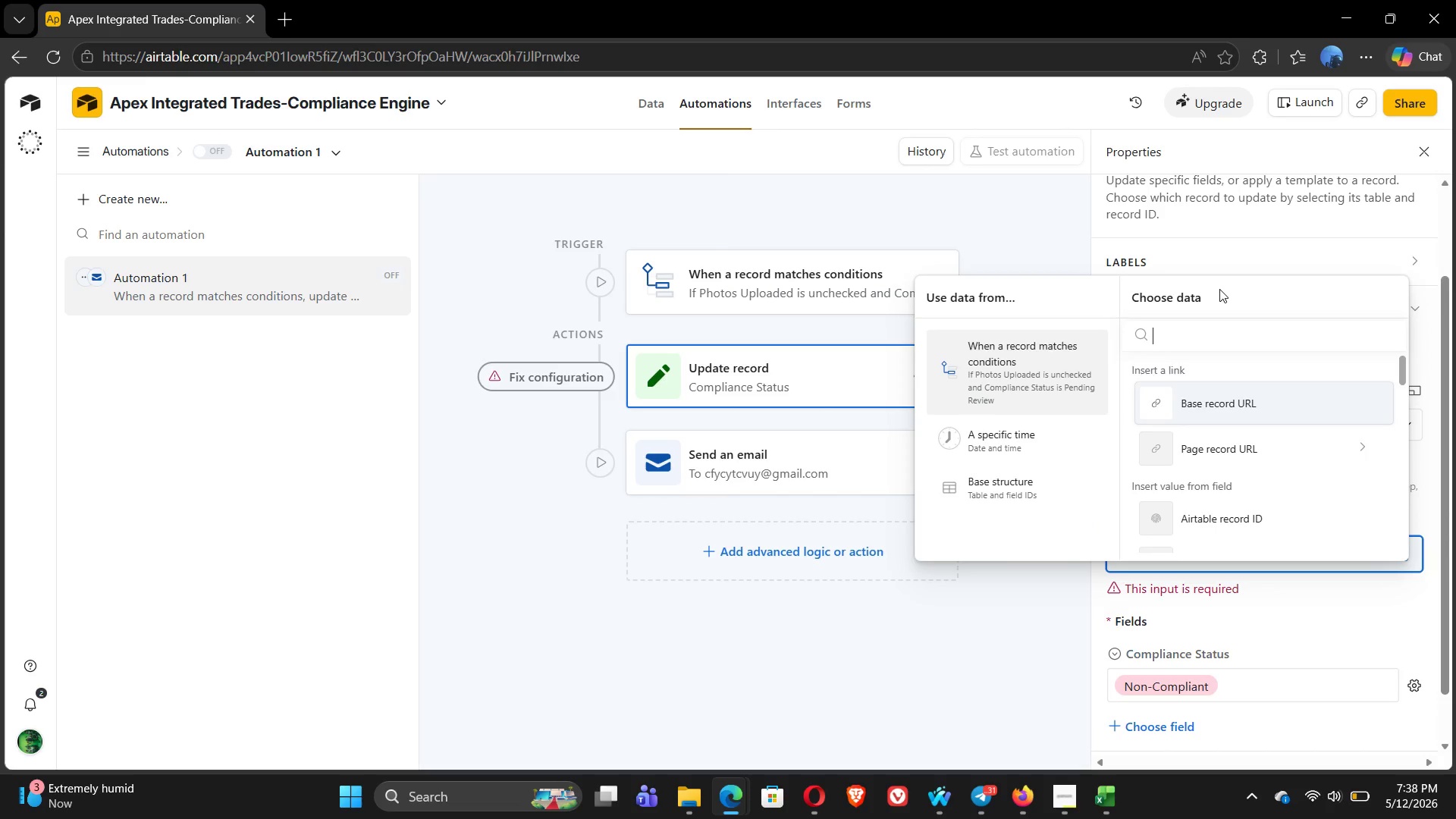 
left_click([1049, 371])
 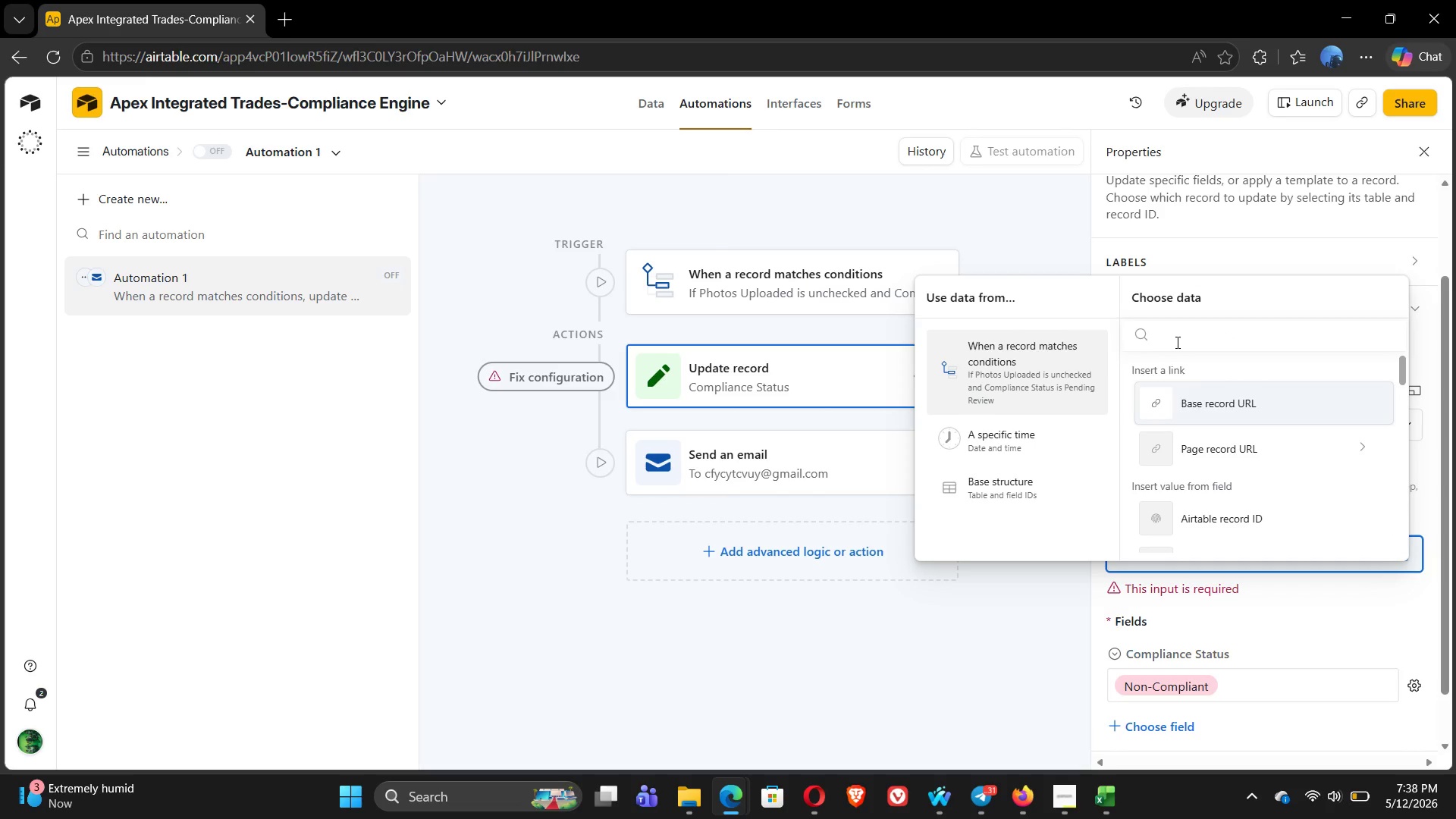 
left_click([1176, 342])
 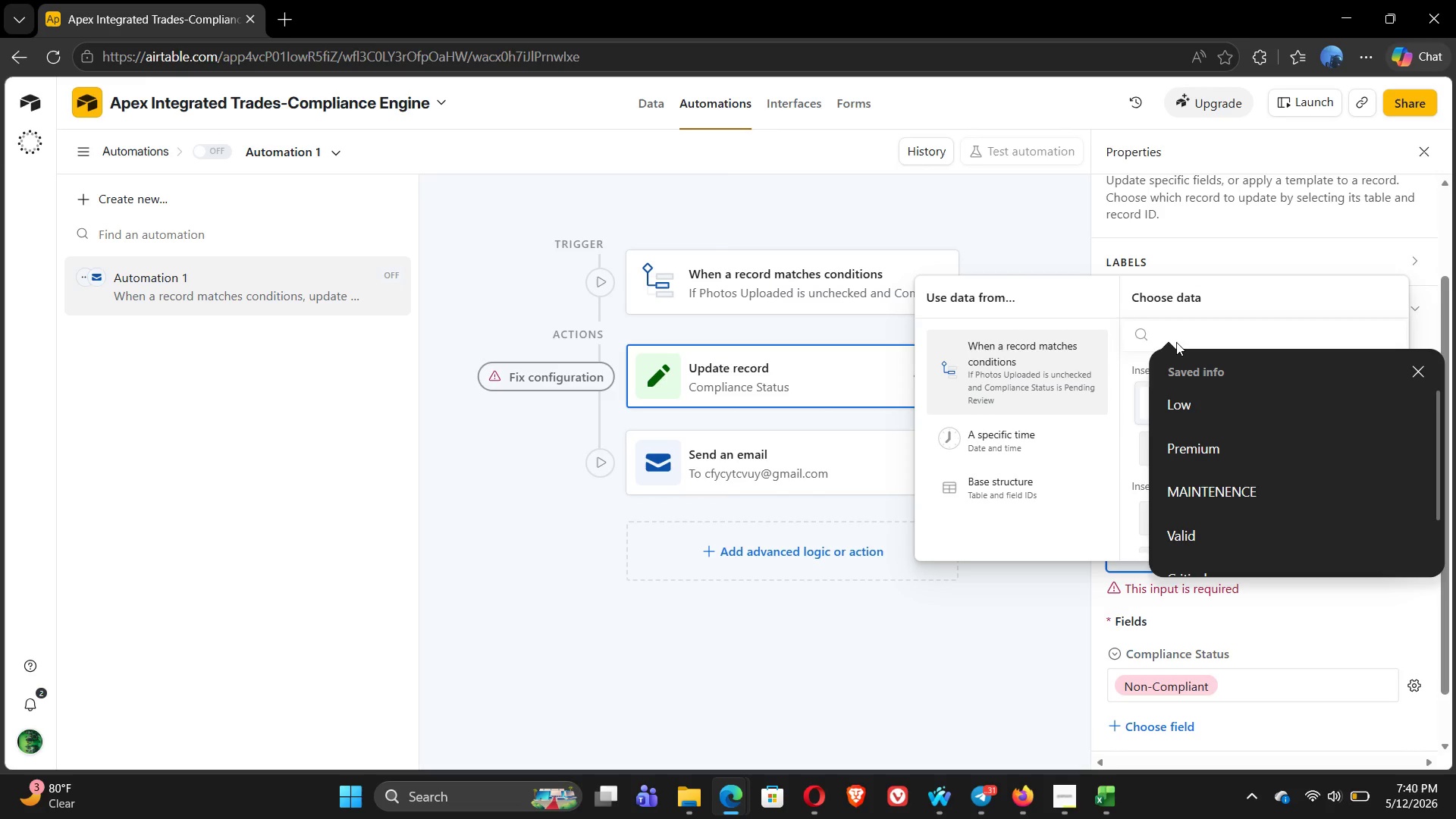 
wait(92.69)
 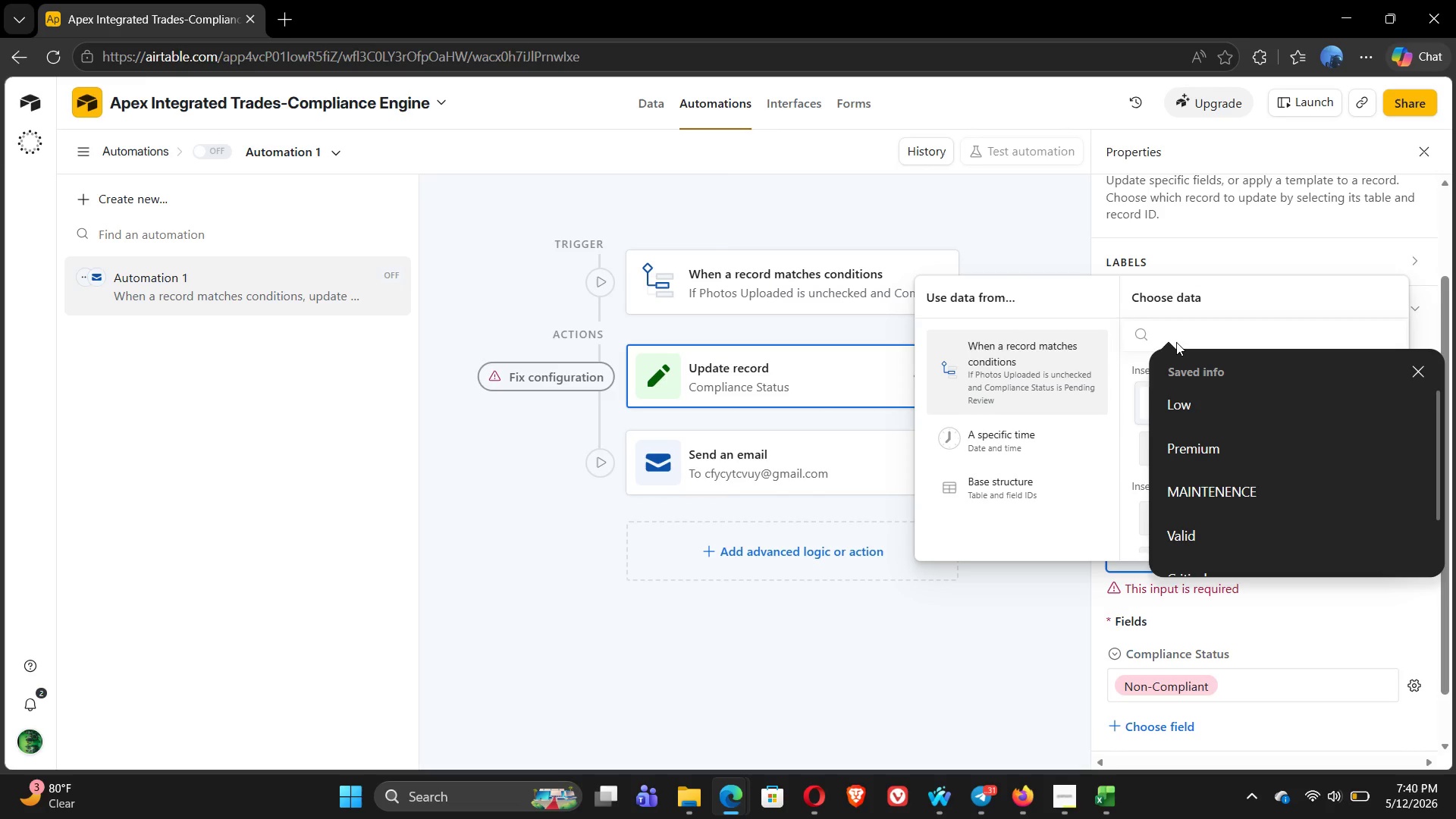 
left_click([1179, 633])
 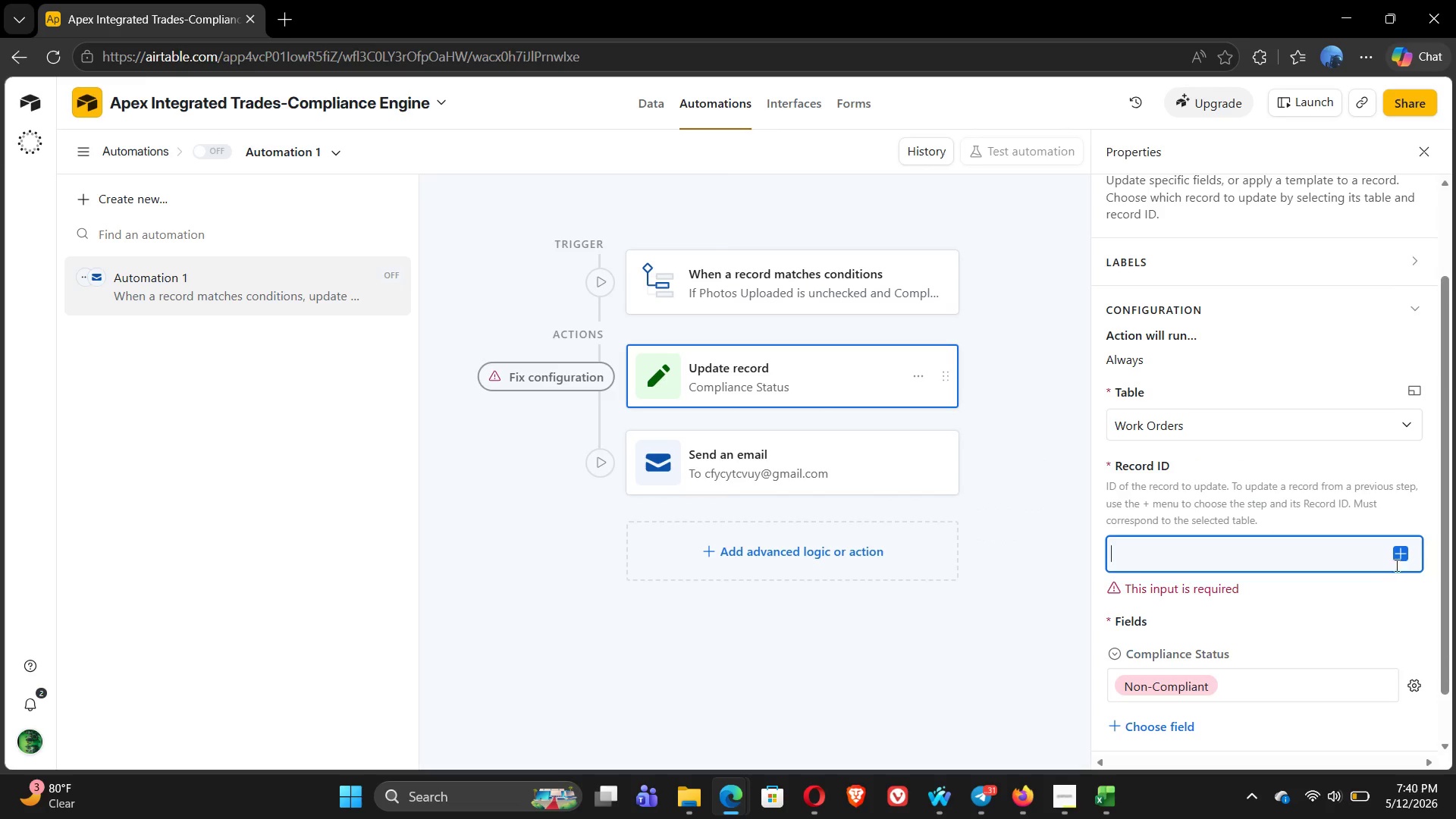 
left_click([1405, 557])
 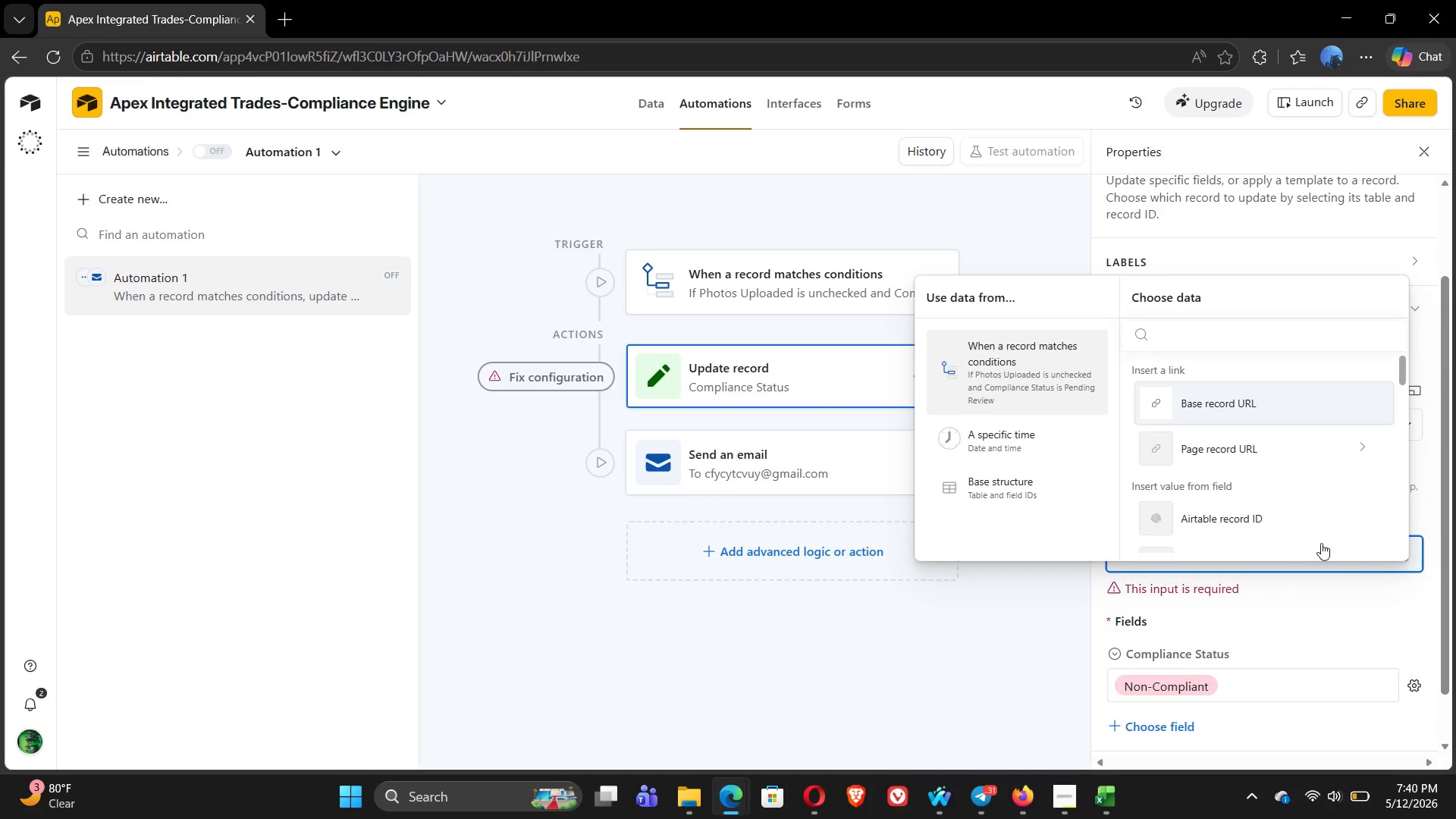 
mouse_move([1250, 449])
 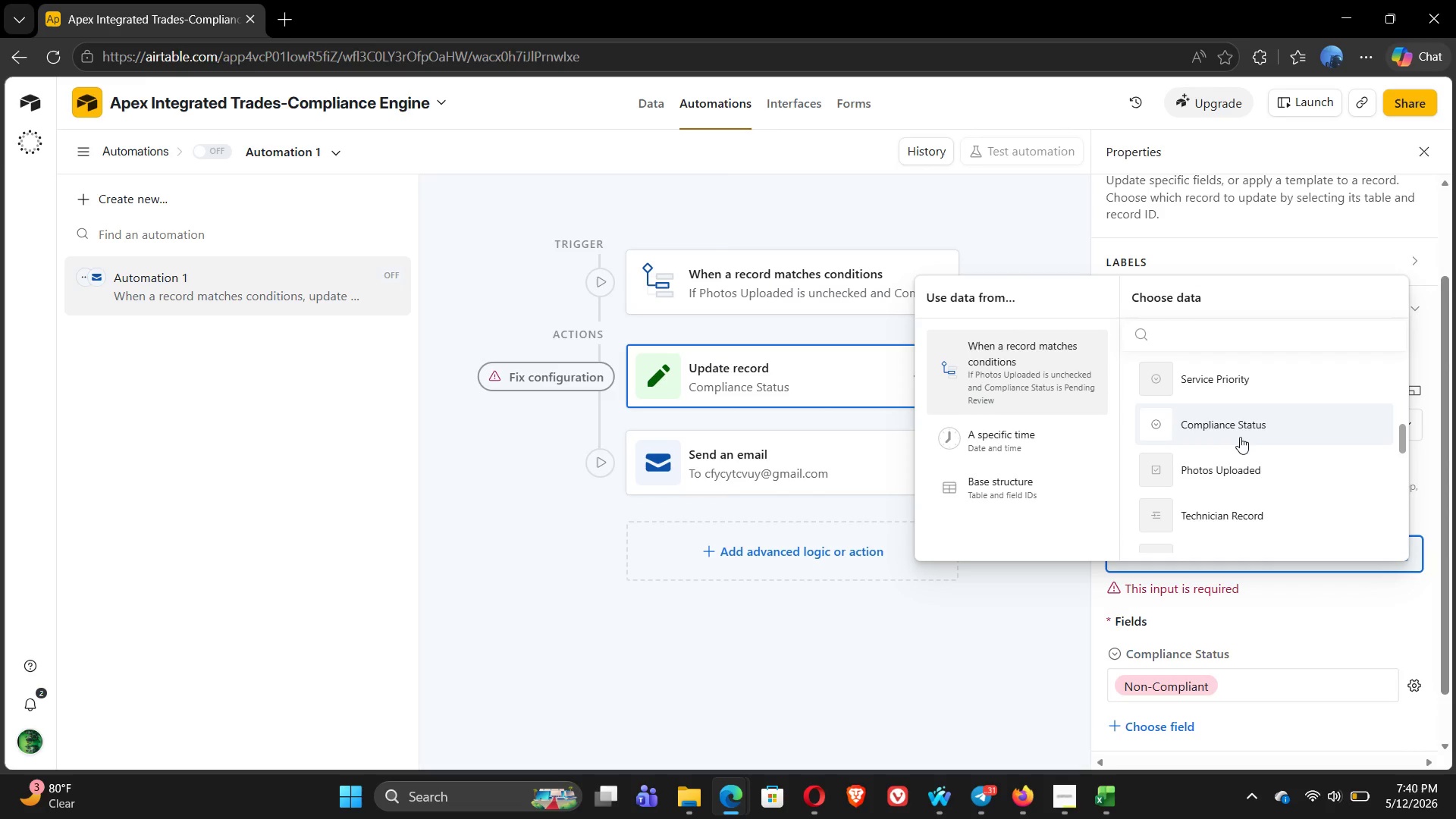 
left_click([1240, 437])
 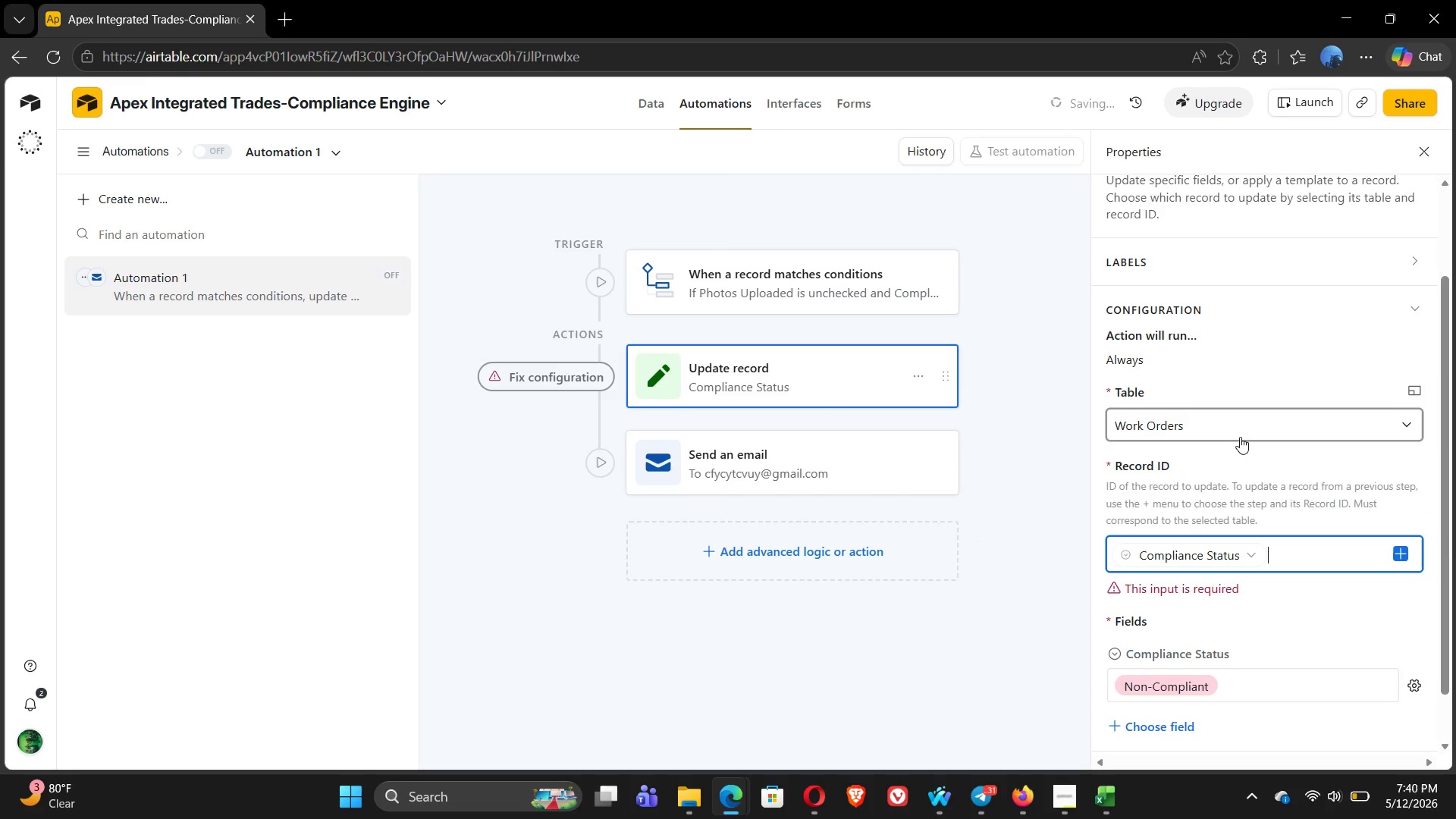 
mouse_move([1272, 607])
 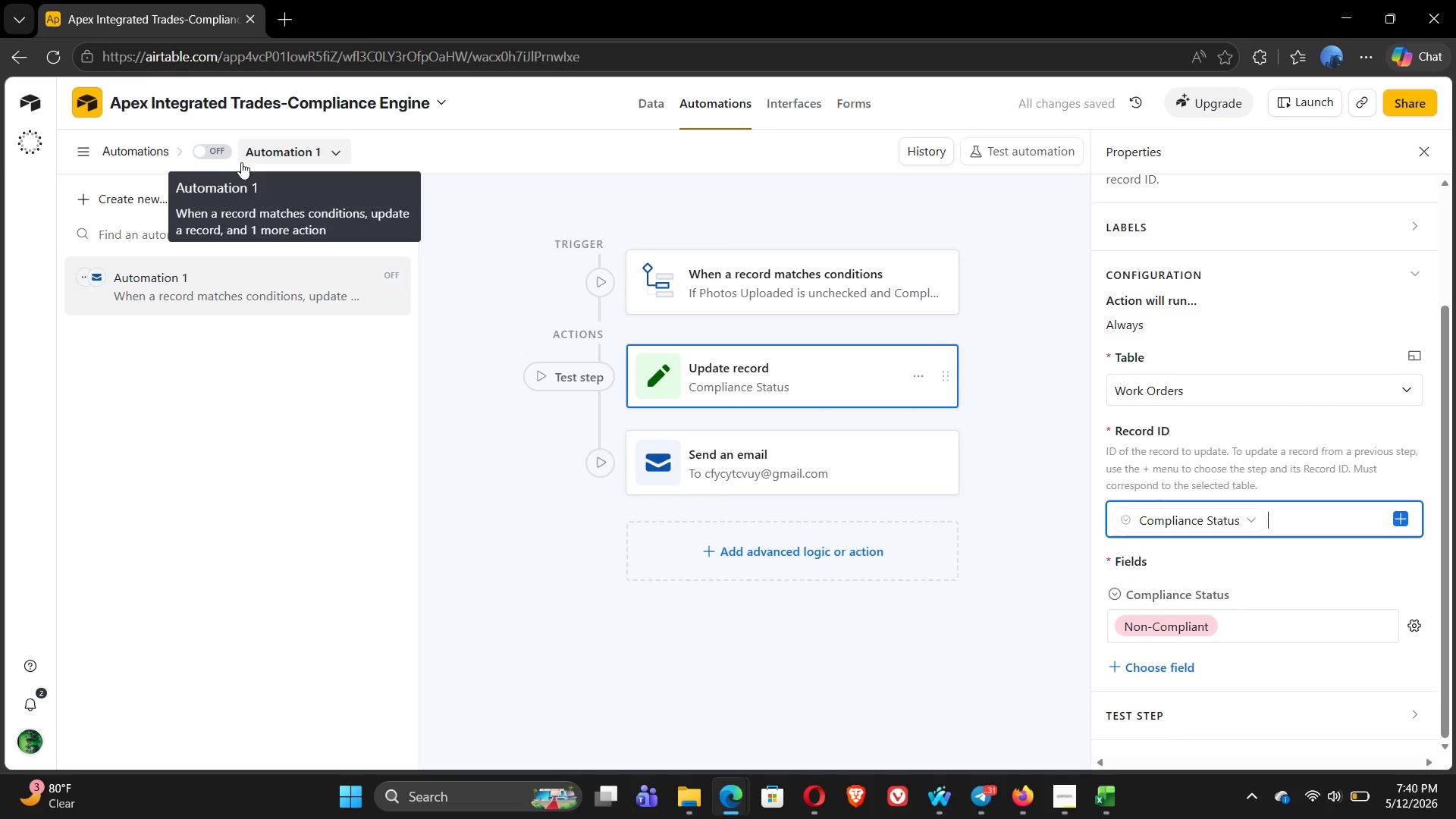 
left_click([216, 153])
 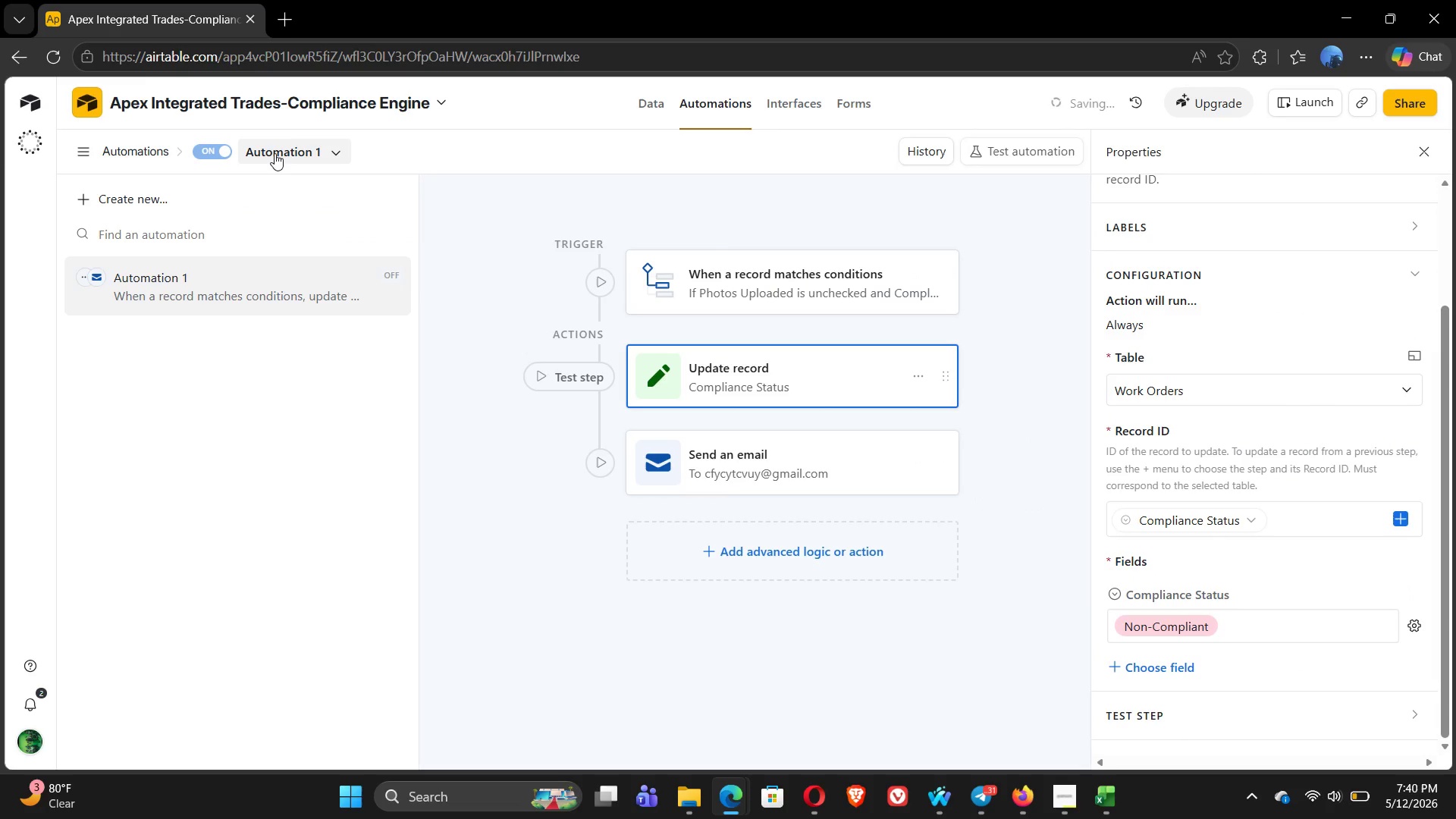 
double_click([275, 153])
 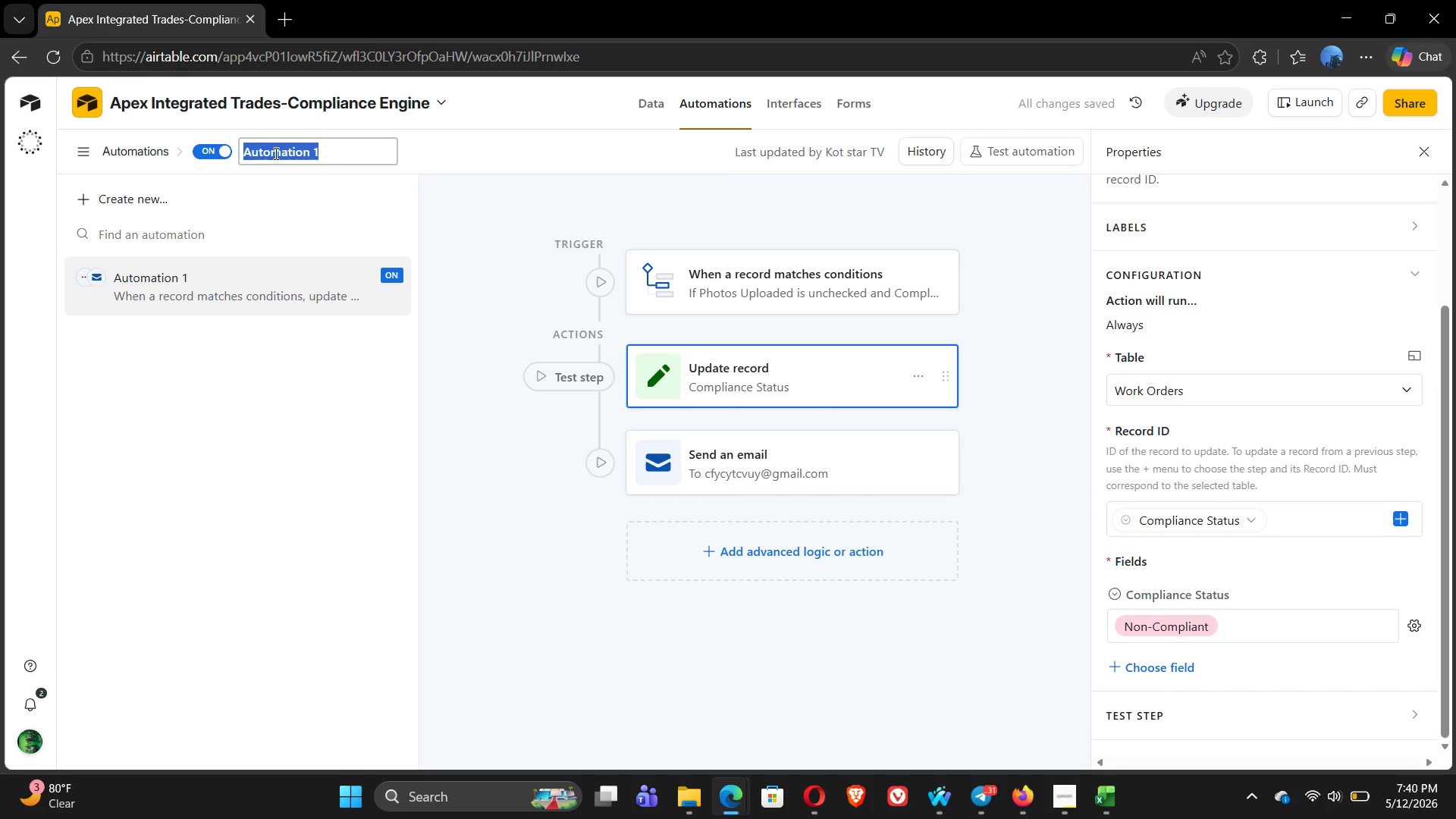 
wait(5.05)
 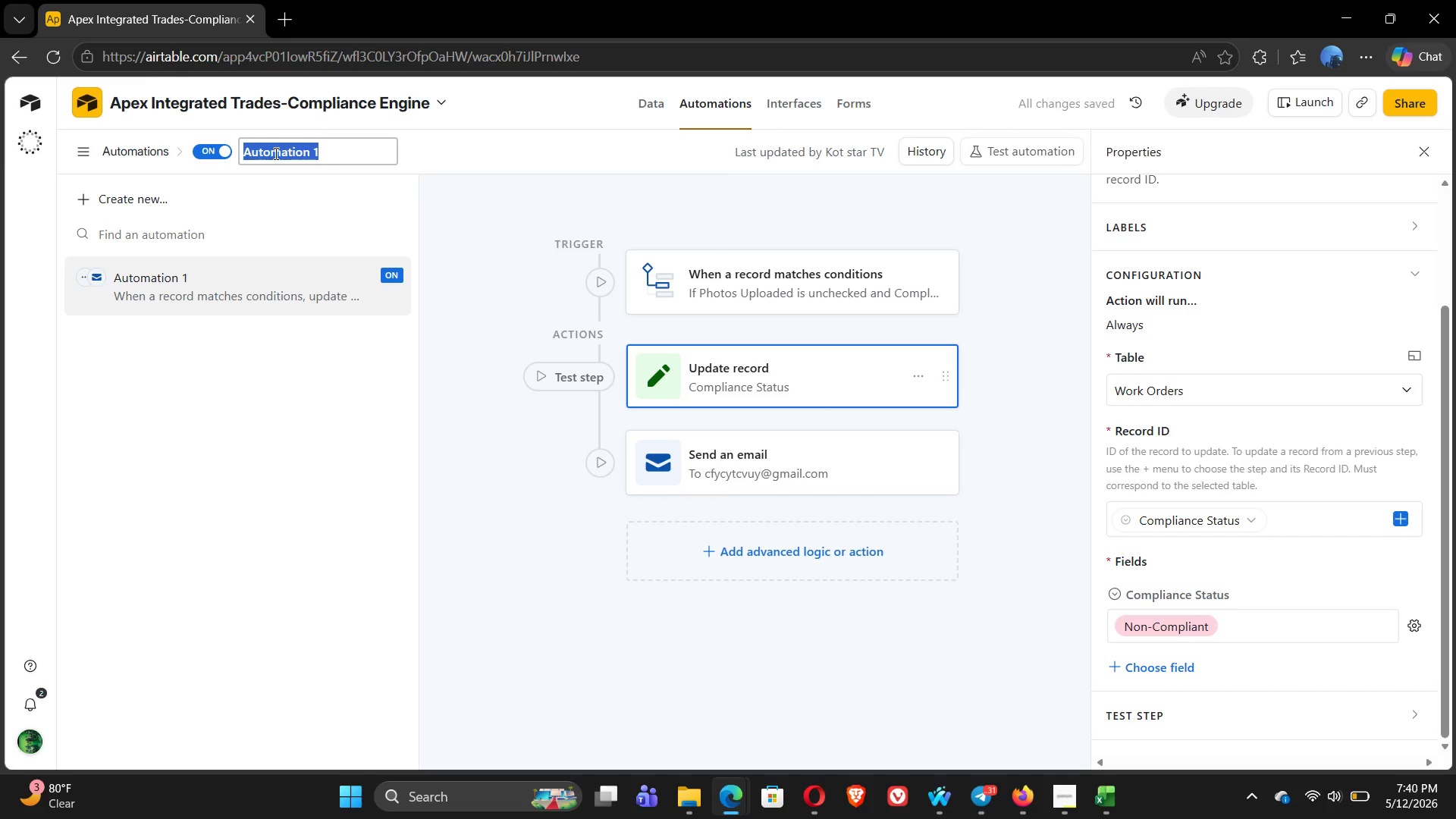 
left_click([271, 393])
 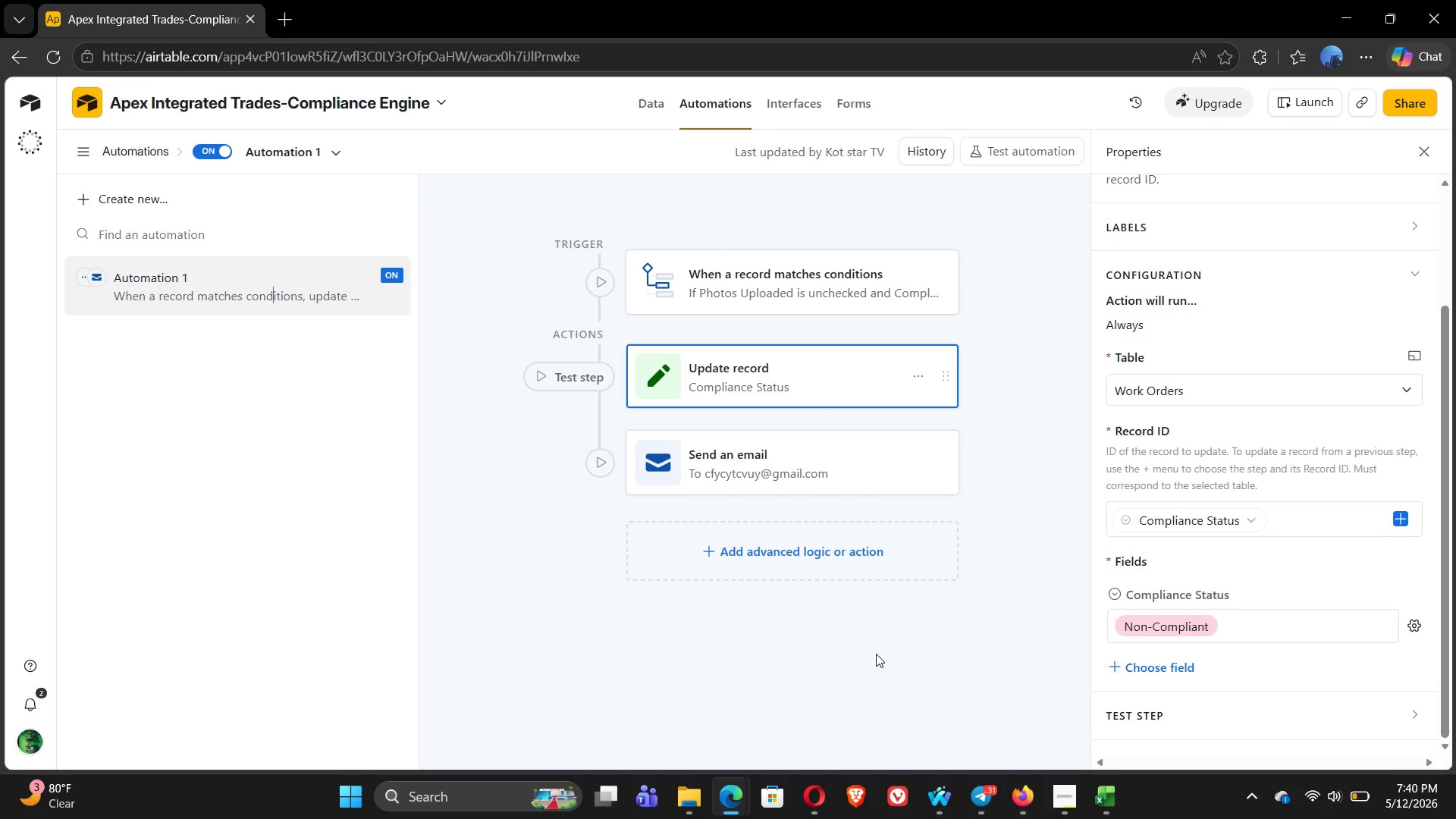 
left_click([1060, 810])